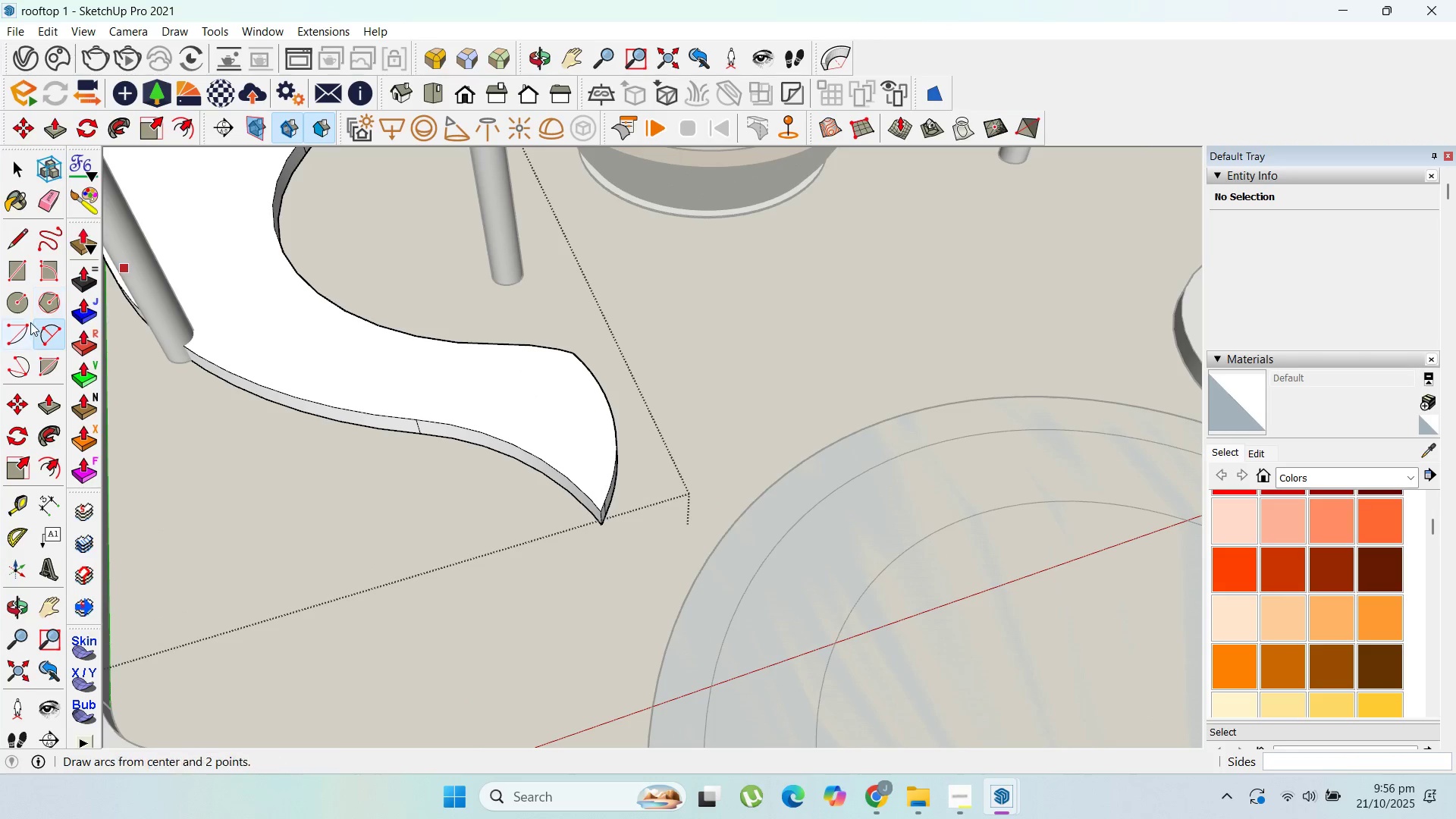 
left_click([53, 334])
 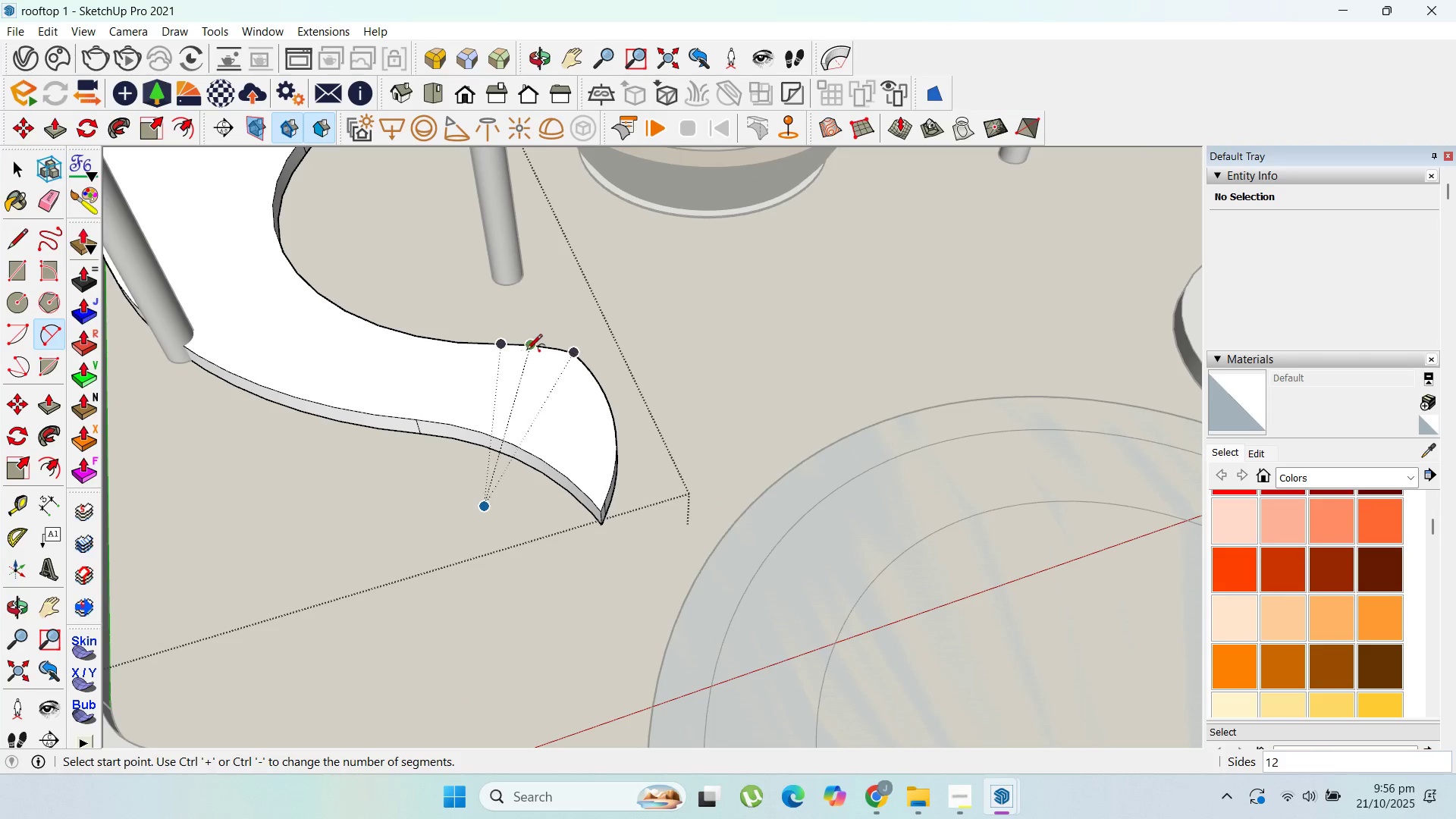 
left_click_drag(start_coordinate=[526, 351], to_coordinate=[534, 351])
 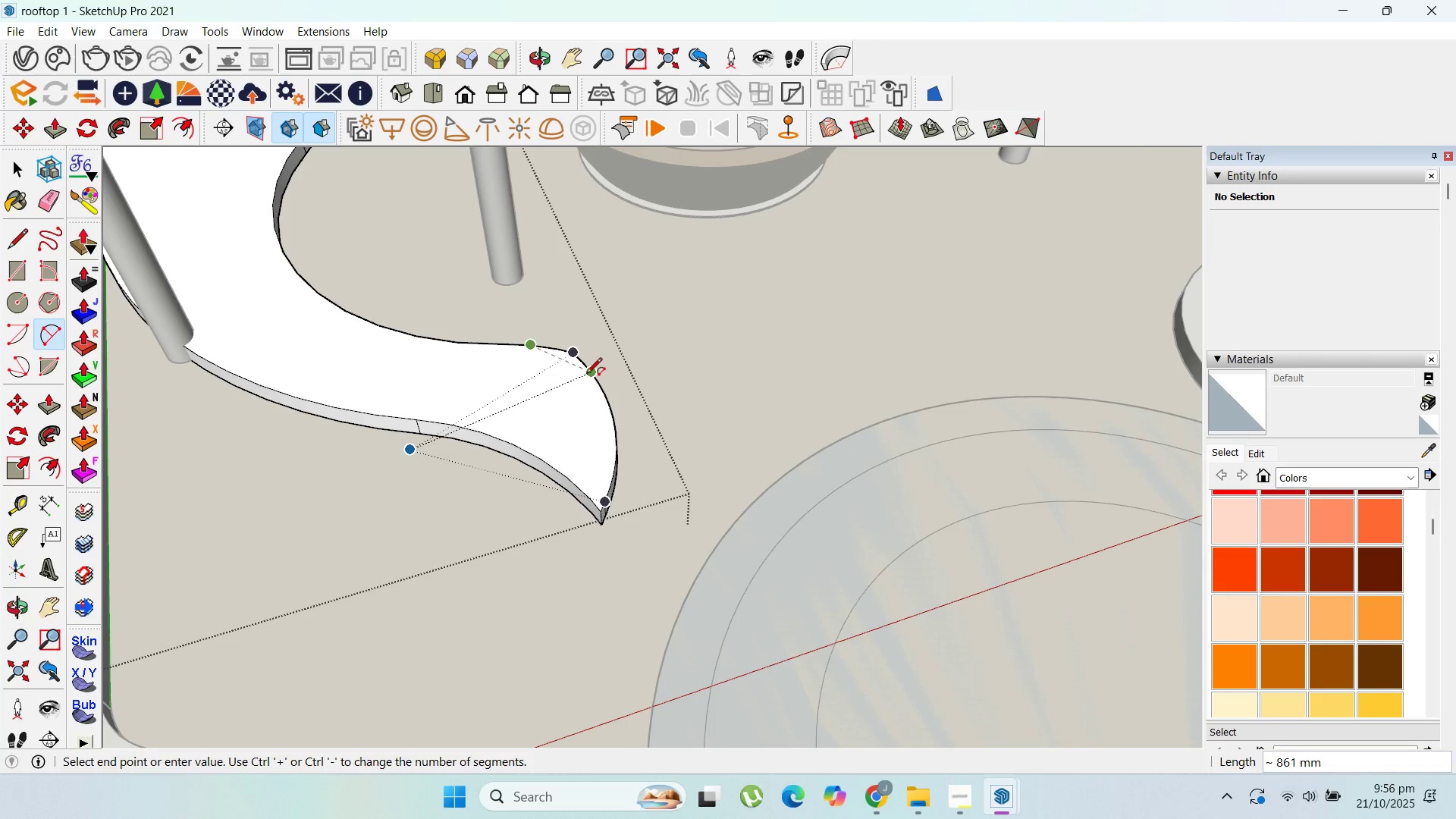 
left_click([587, 375])
 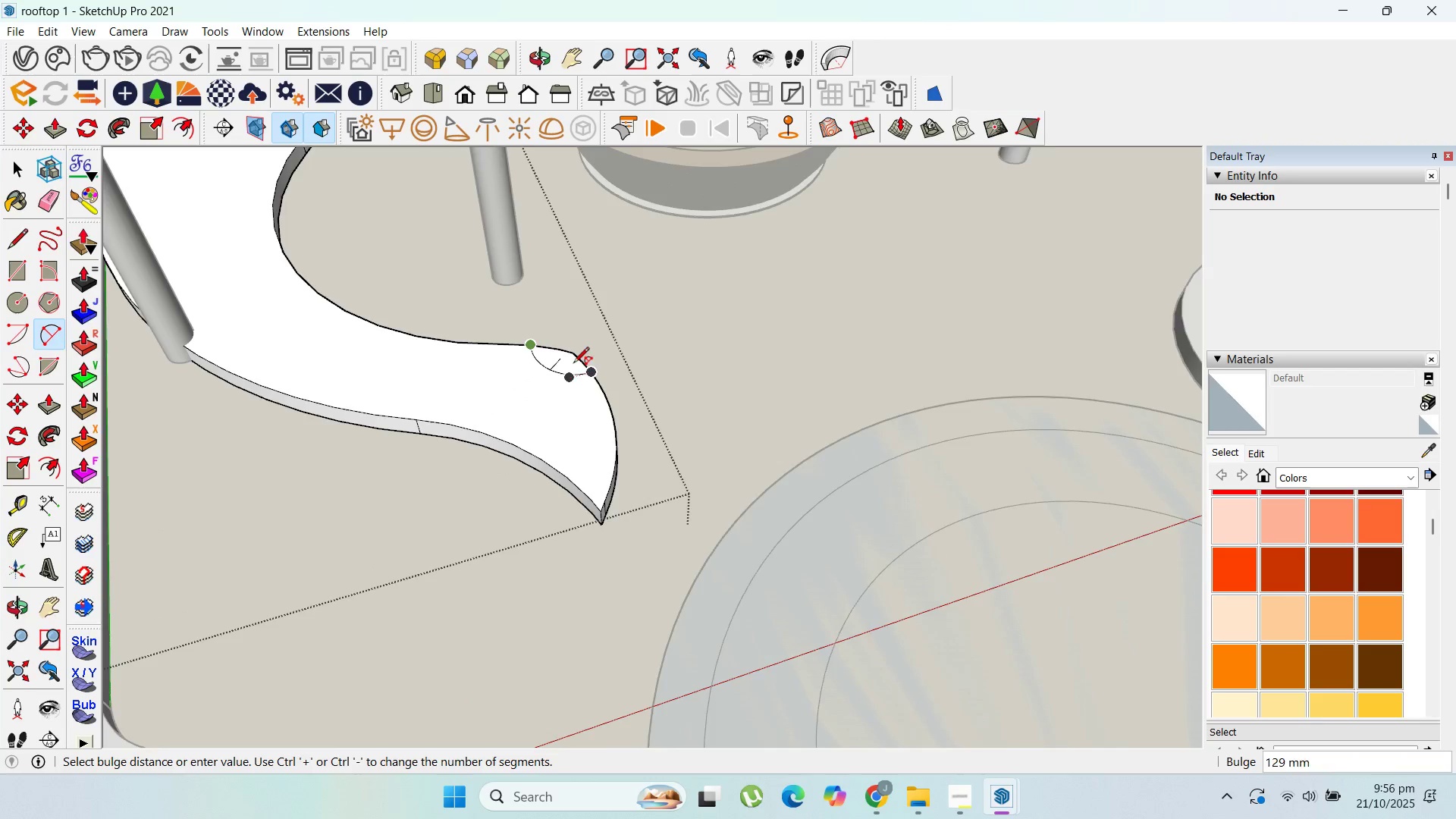 
scroll: coordinate [571, 359], scroll_direction: up, amount: 10.0
 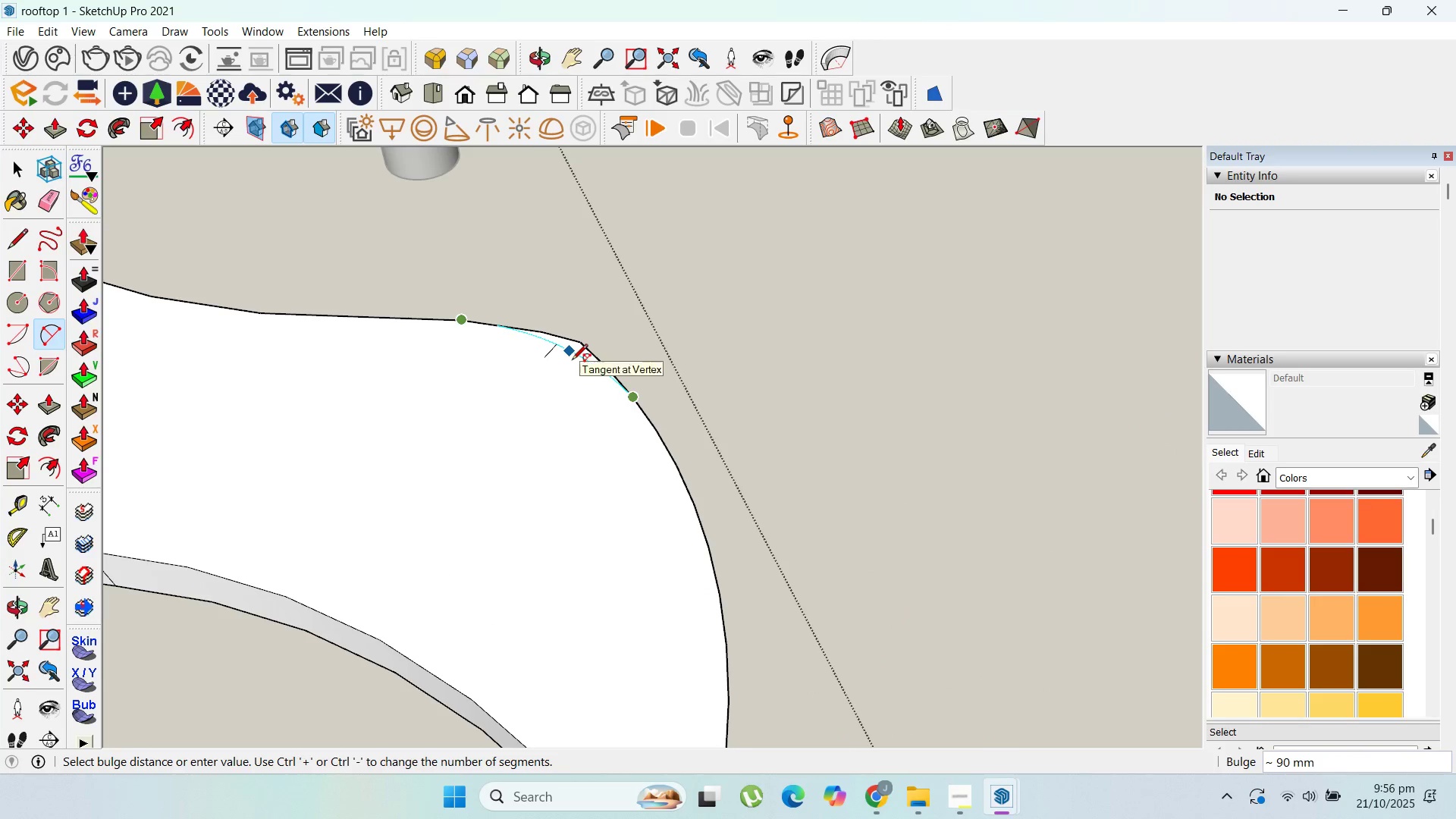 
left_click([572, 361])
 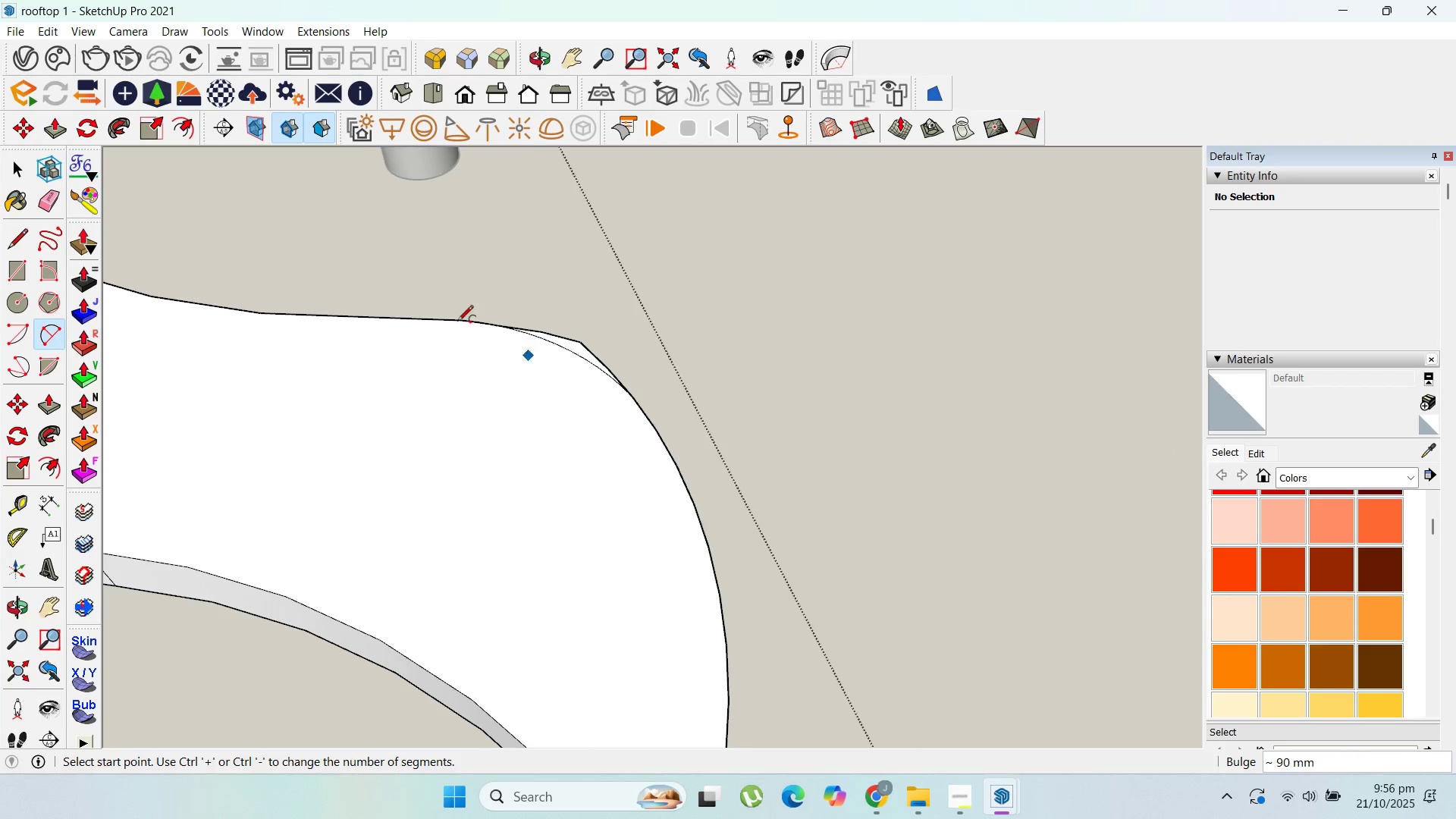 
scroll: coordinate [576, 360], scroll_direction: down, amount: 1.0
 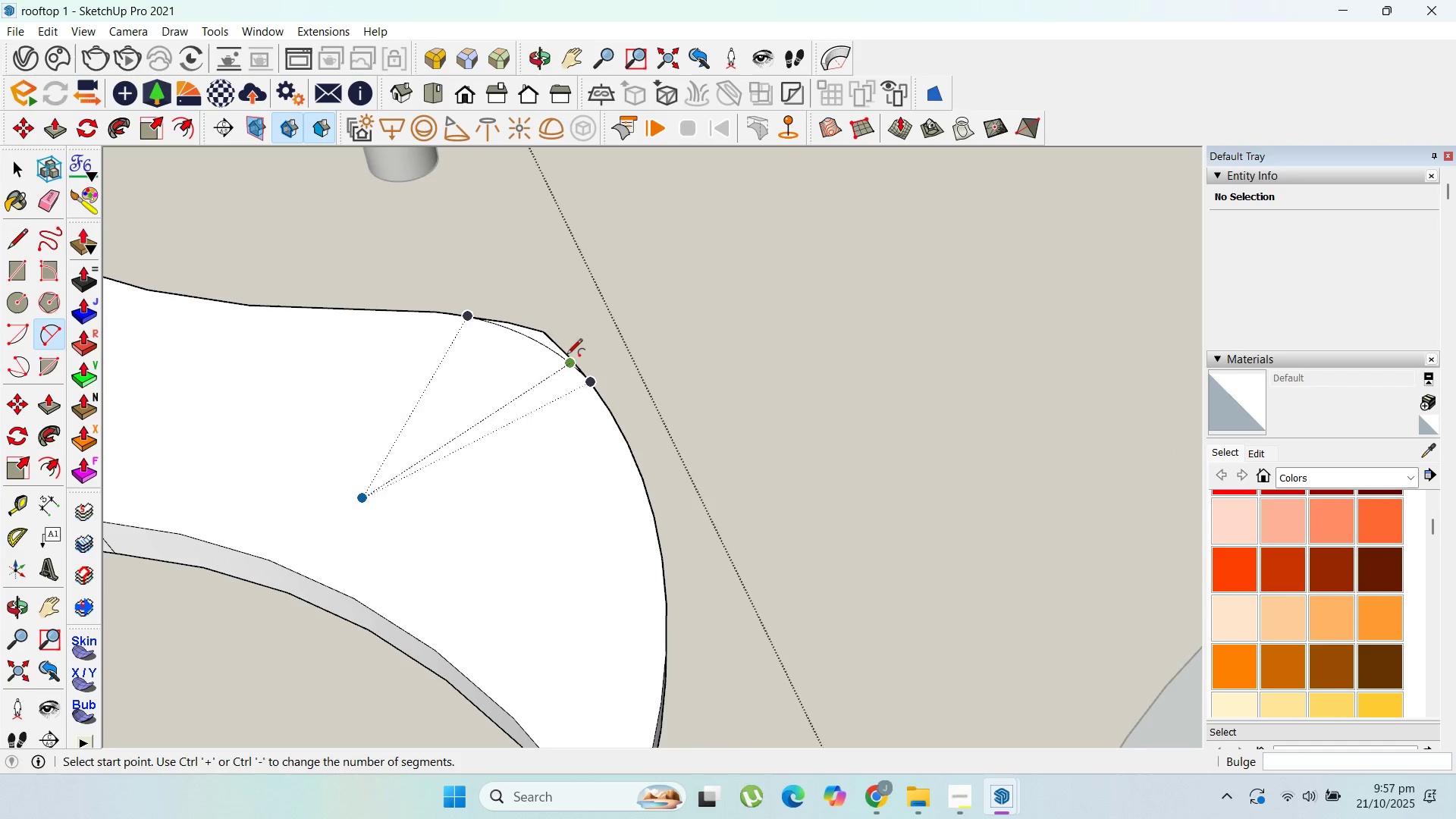 
type(op)
 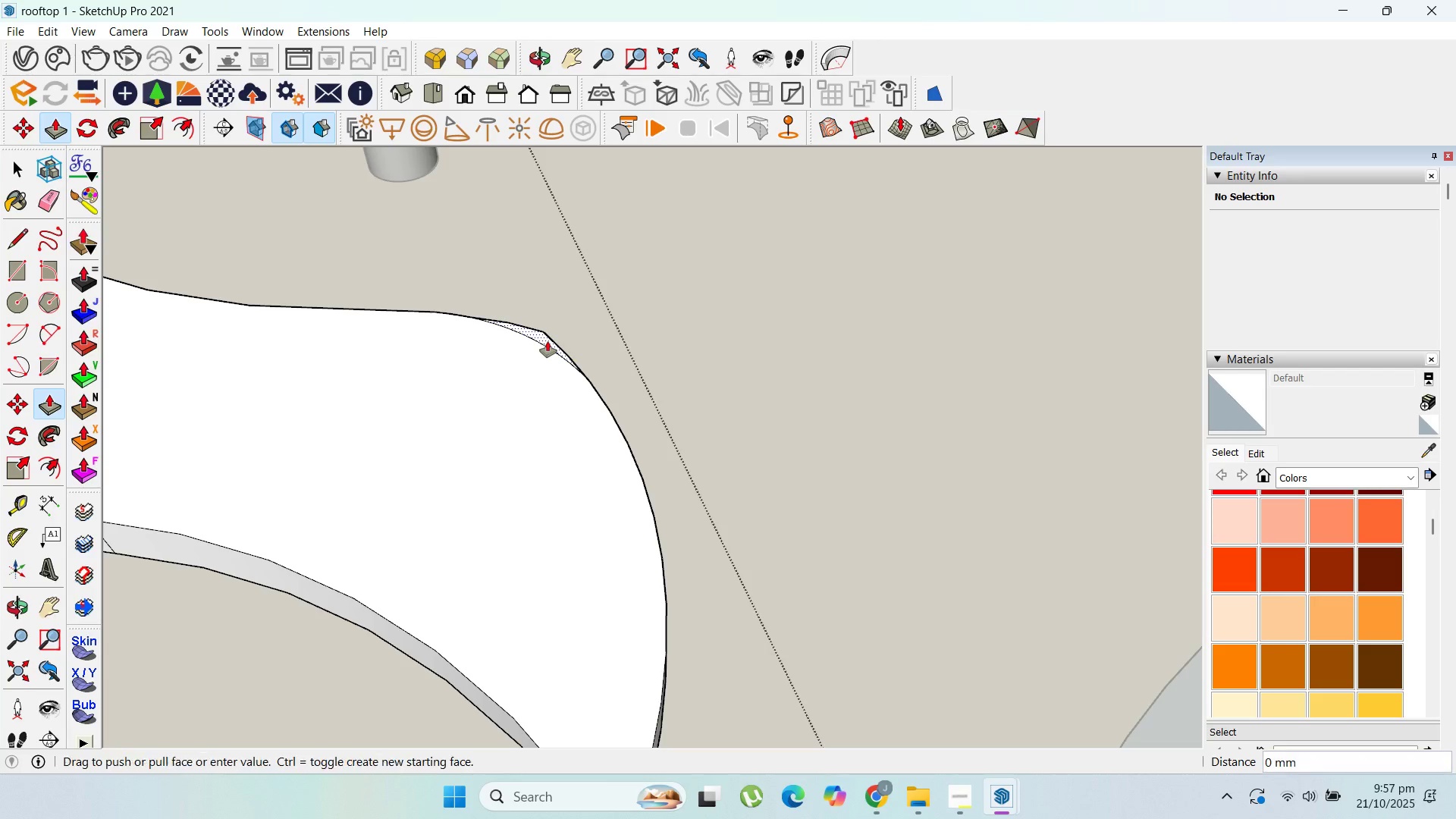 
left_click_drag(start_coordinate=[548, 341], to_coordinate=[667, 450])
 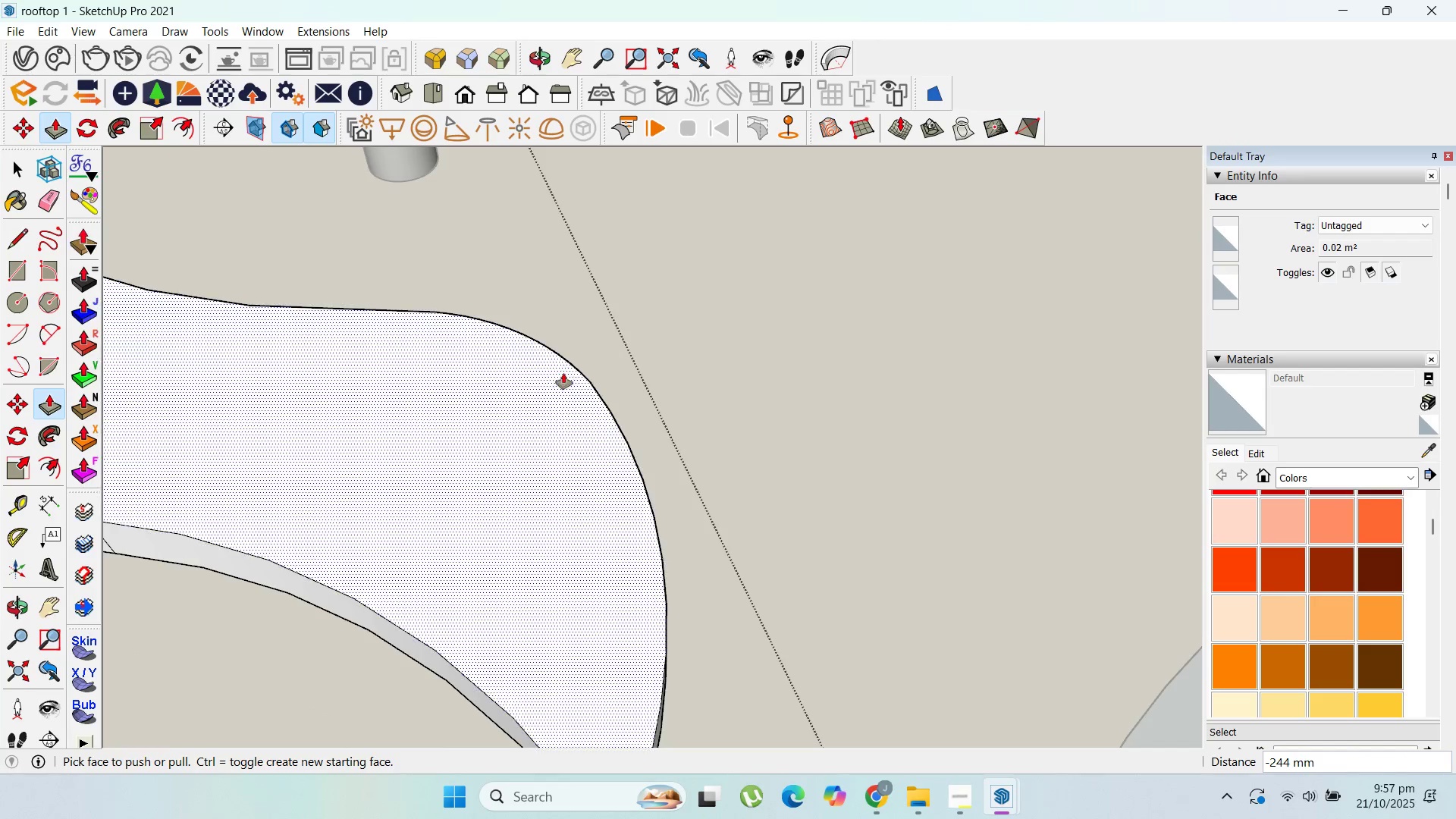 
scroll: coordinate [662, 343], scroll_direction: down, amount: 18.0
 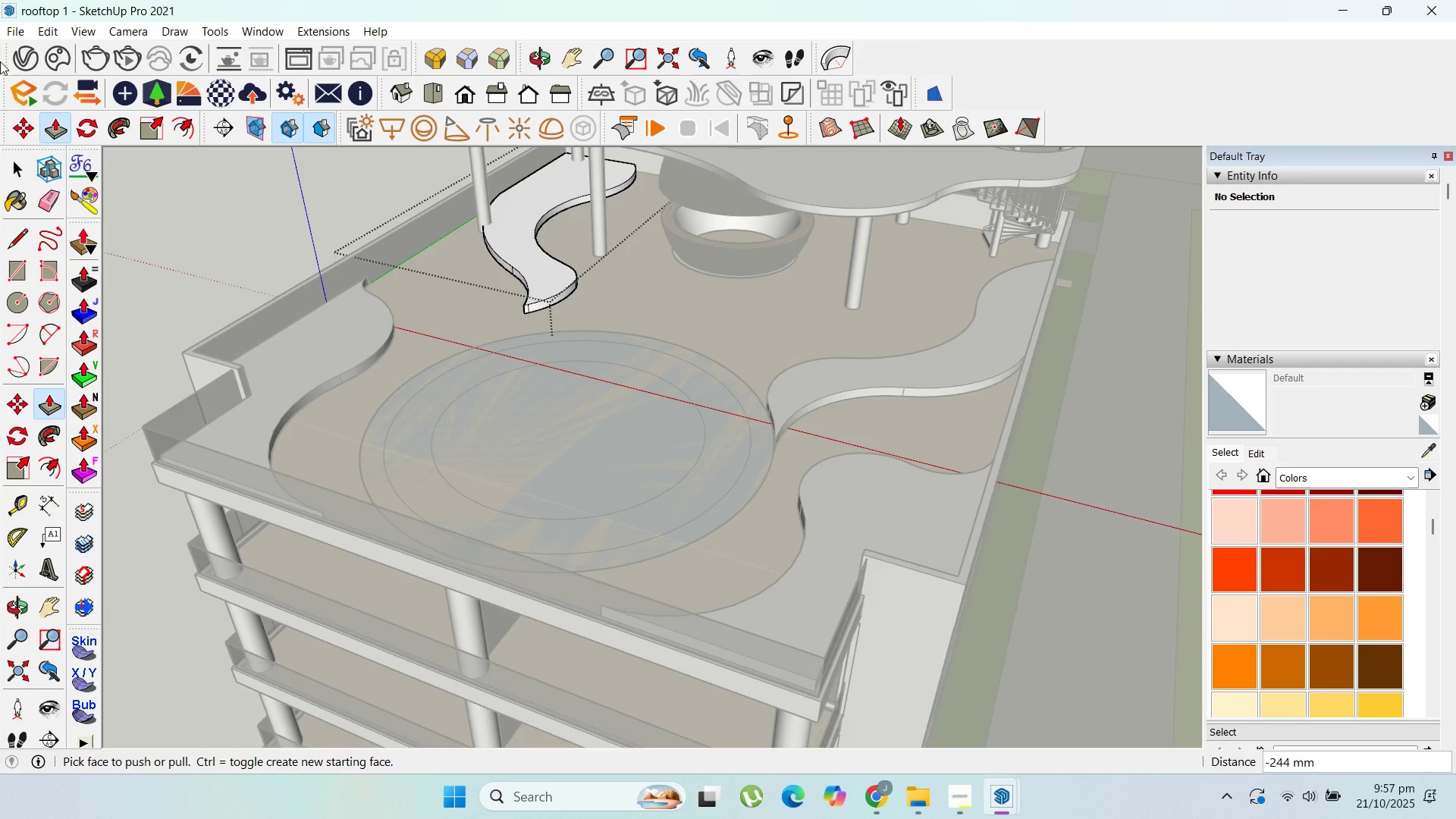 
left_click([17, 171])
 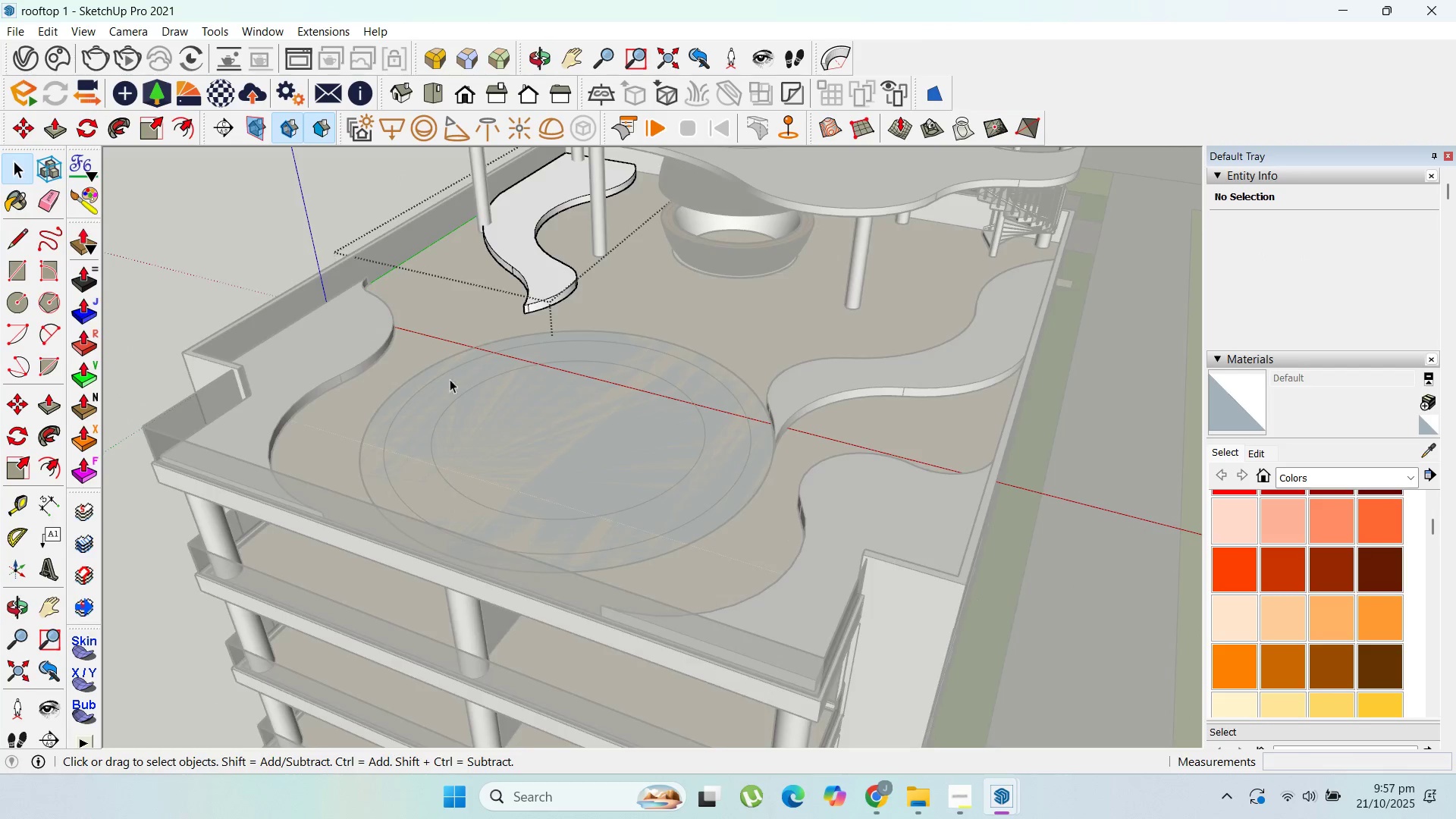 
scroll: coordinate [476, 396], scroll_direction: down, amount: 5.0
 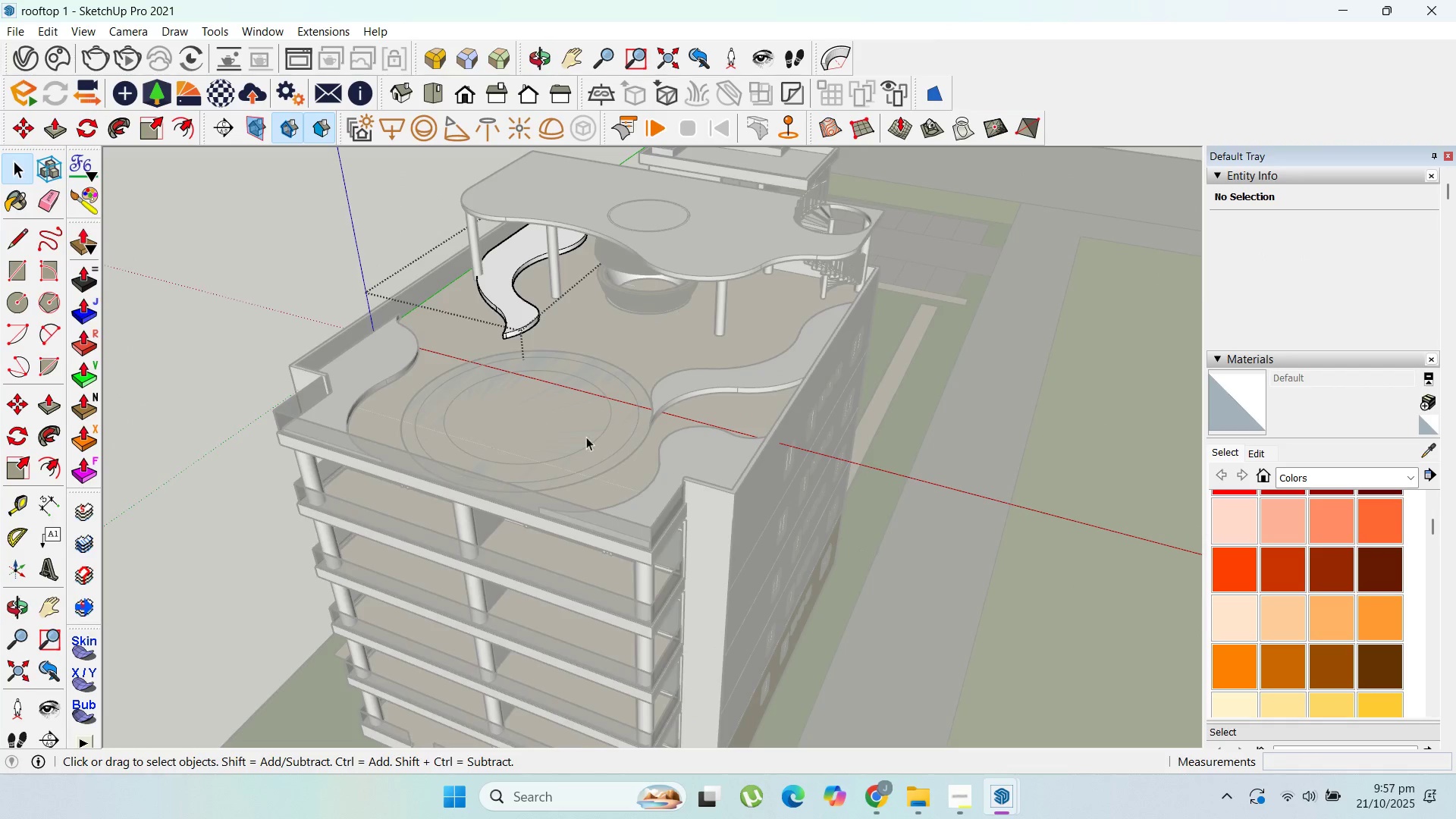 
key(Escape)
 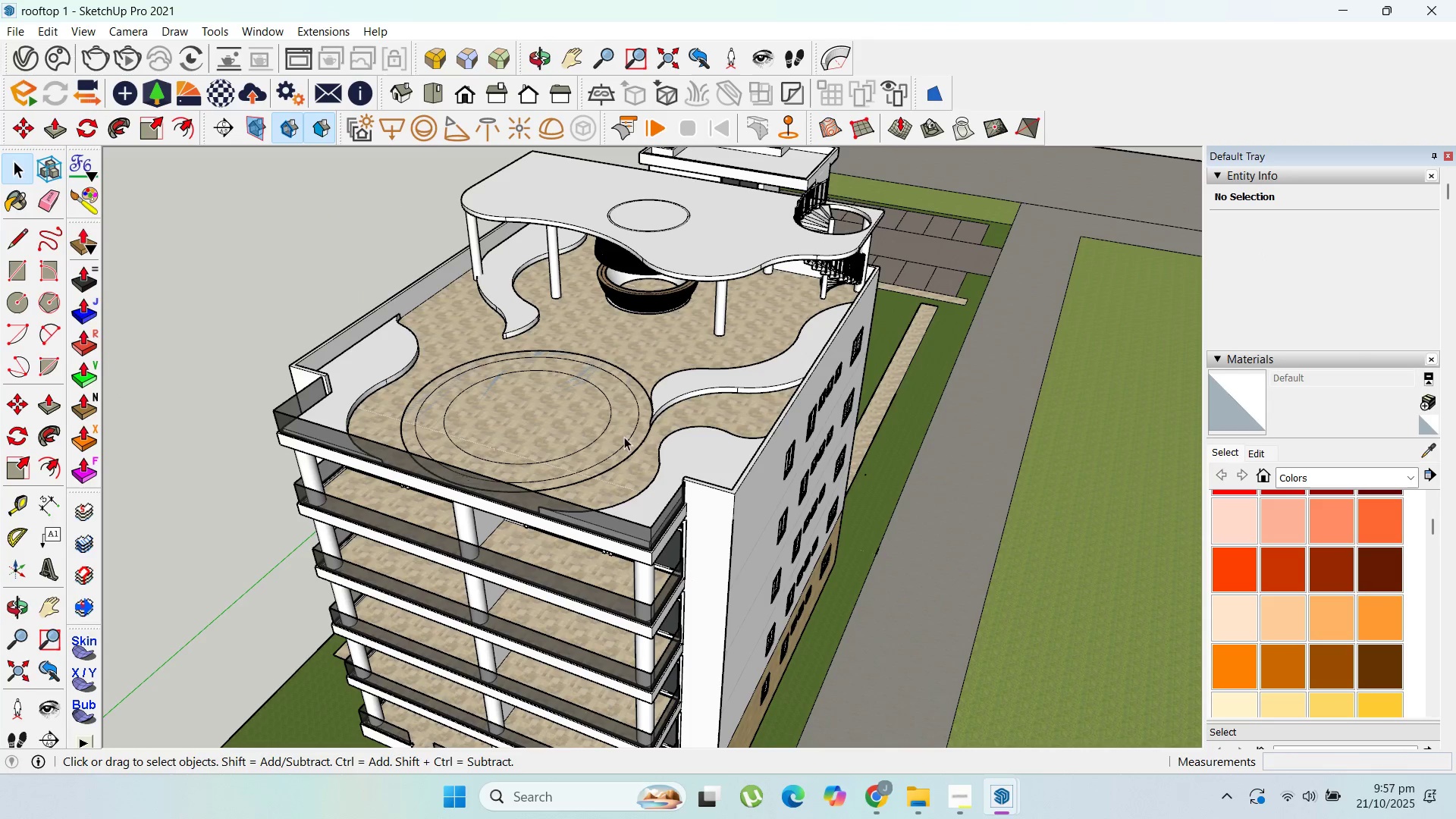 
key(Escape)
 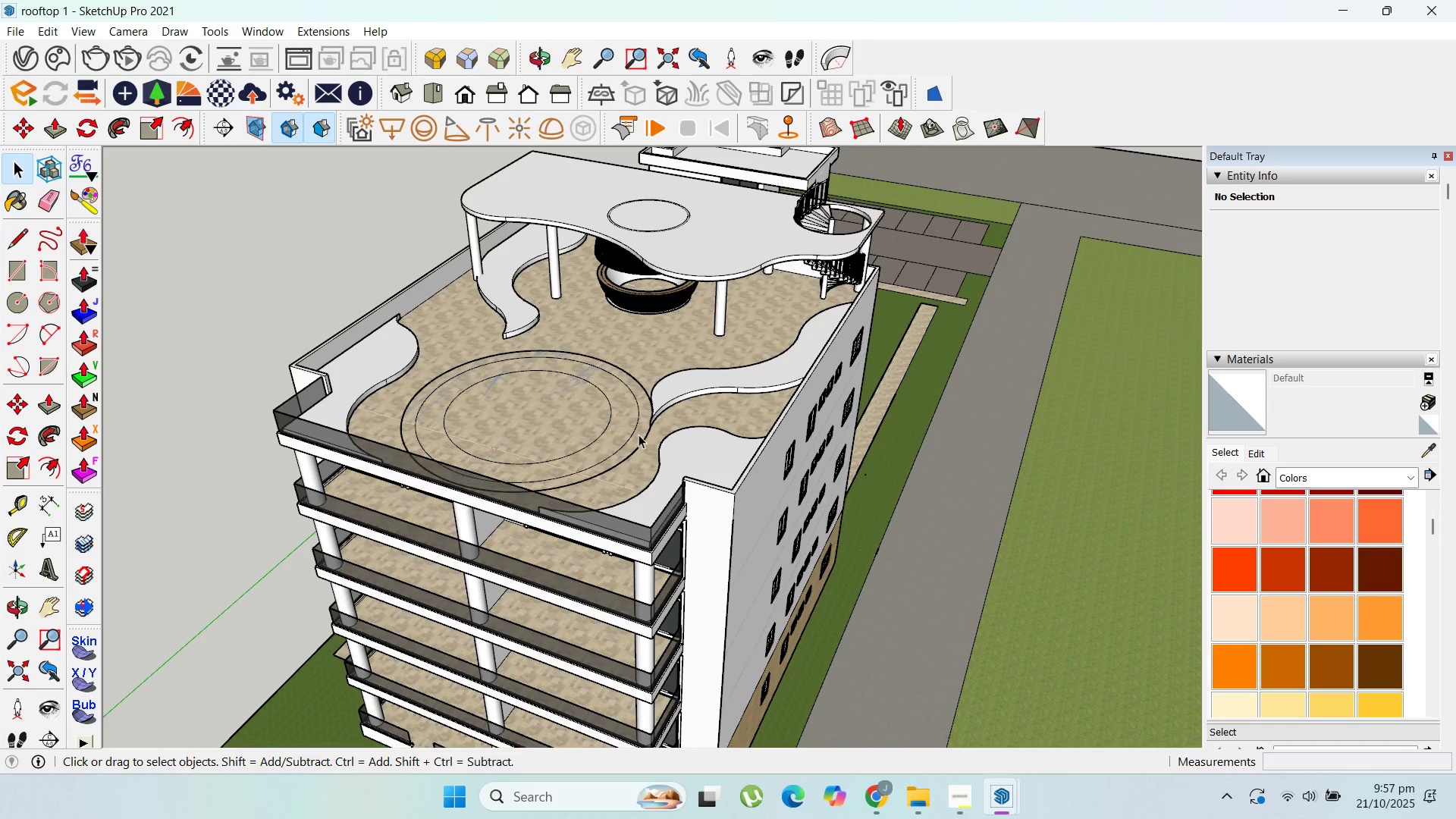 
key(Escape)
 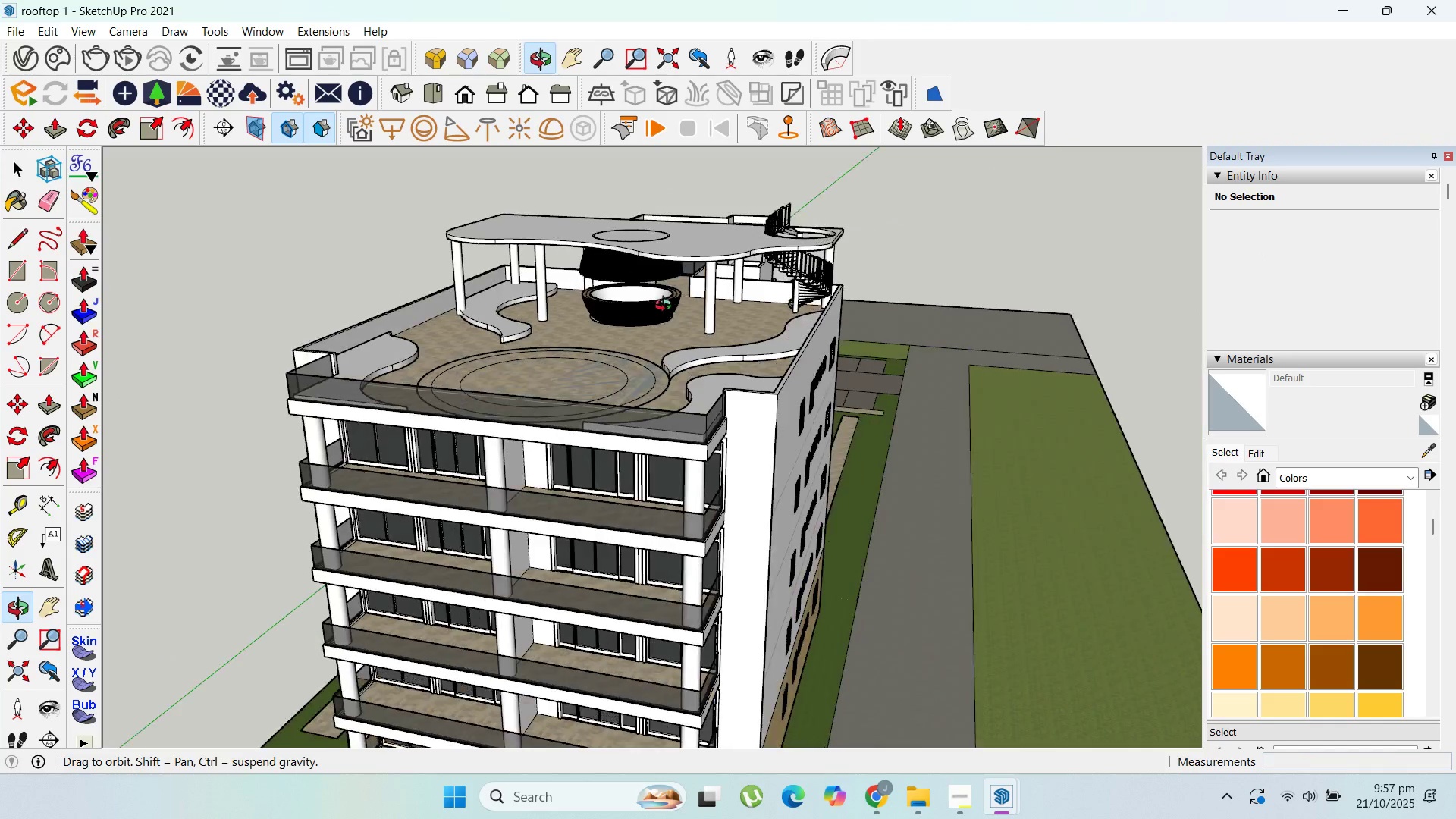 
scroll: coordinate [415, 233], scroll_direction: up, amount: 5.0
 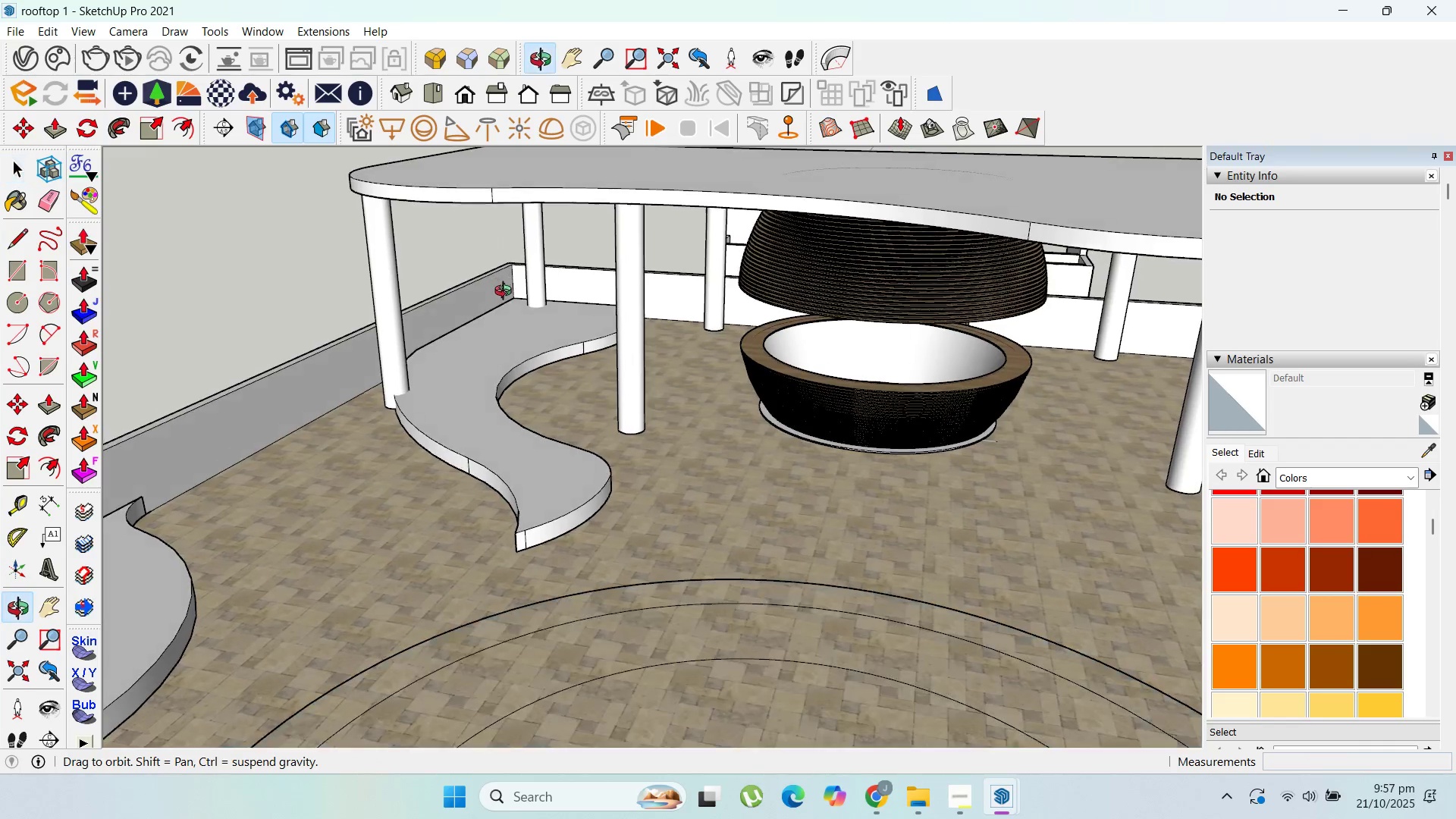 
scroll: coordinate [344, 278], scroll_direction: down, amount: 6.0
 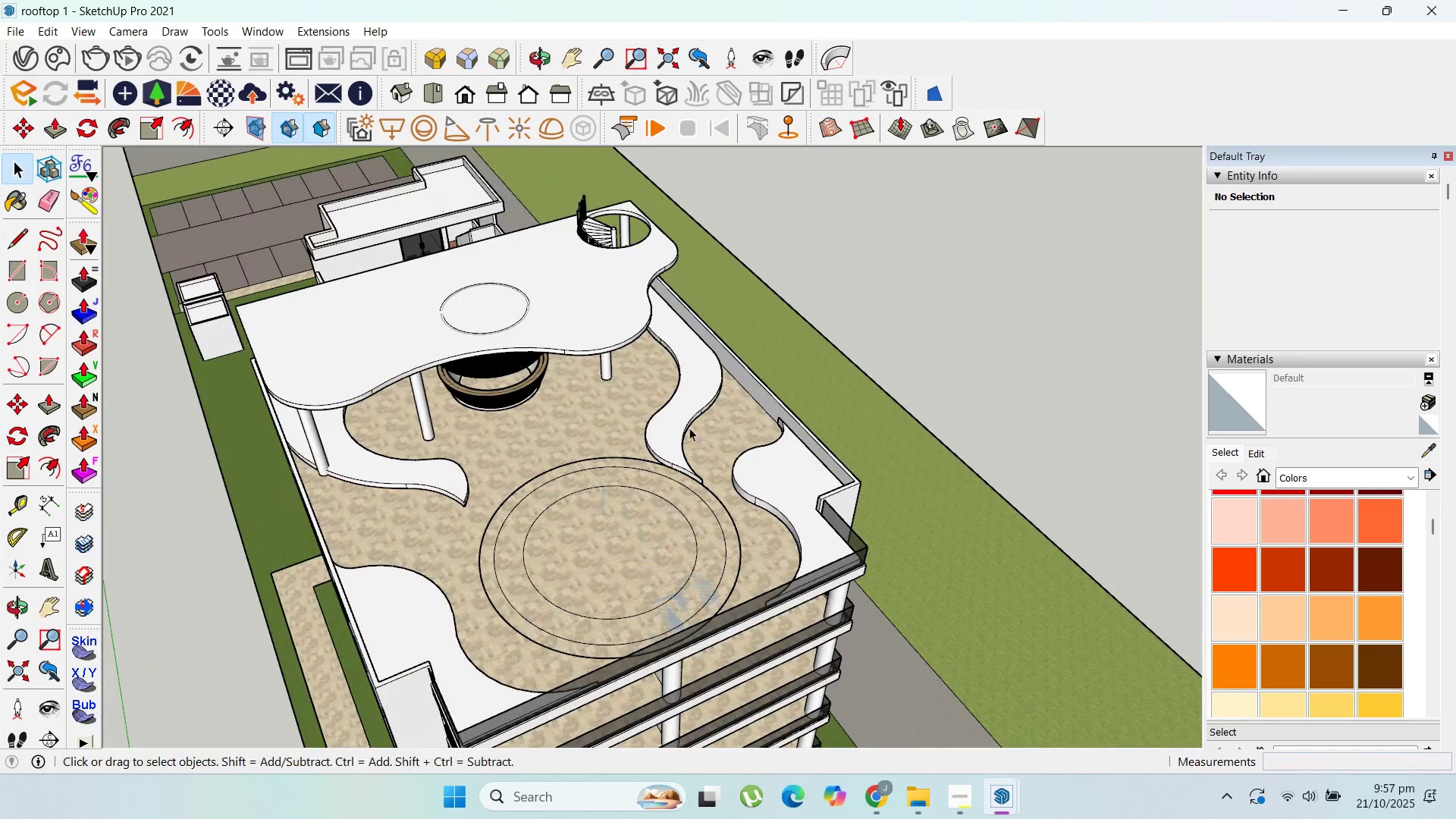 
scroll: coordinate [733, 384], scroll_direction: up, amount: 3.0
 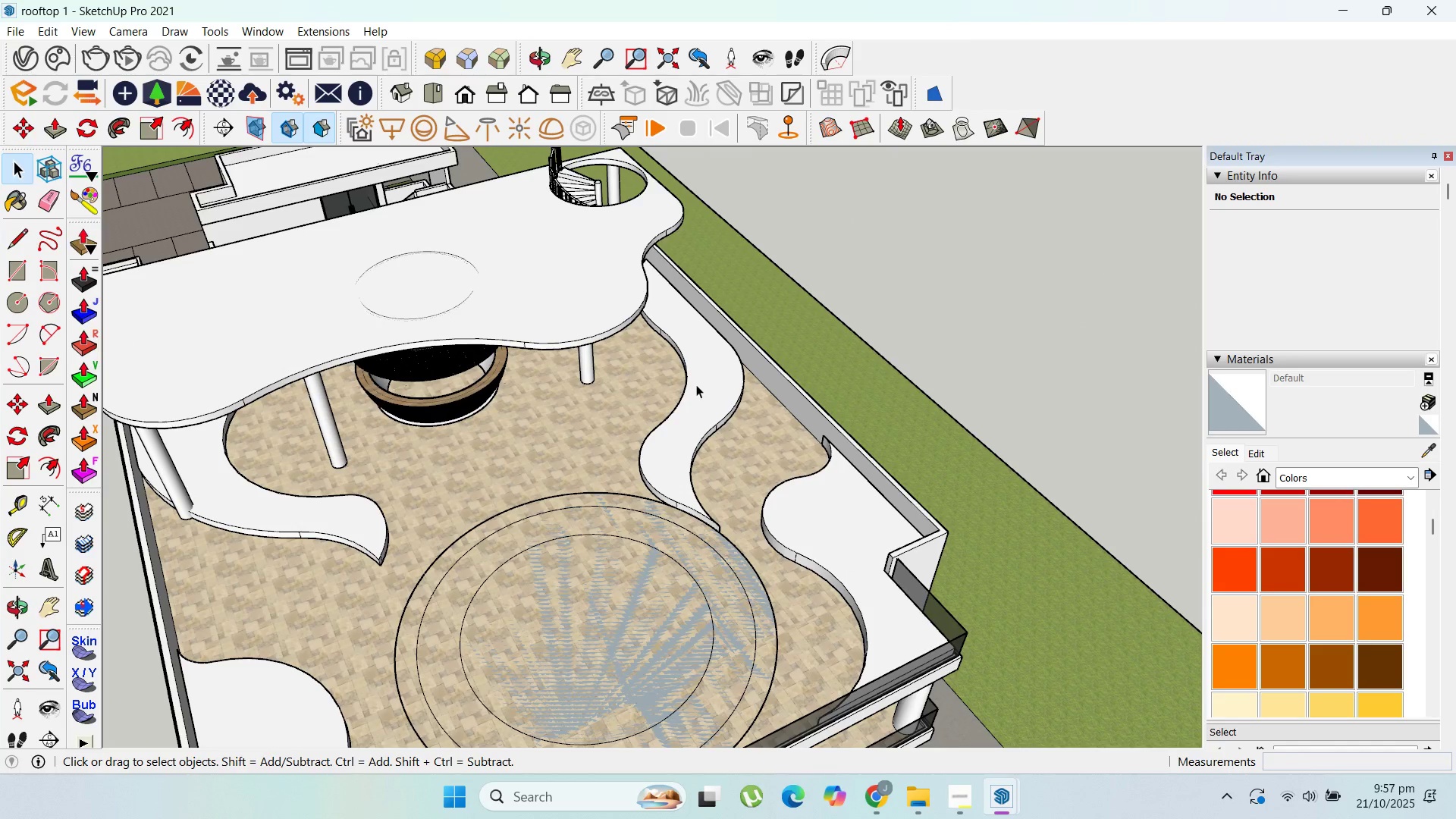 
scroll: coordinate [402, 135], scroll_direction: down, amount: 1.0
 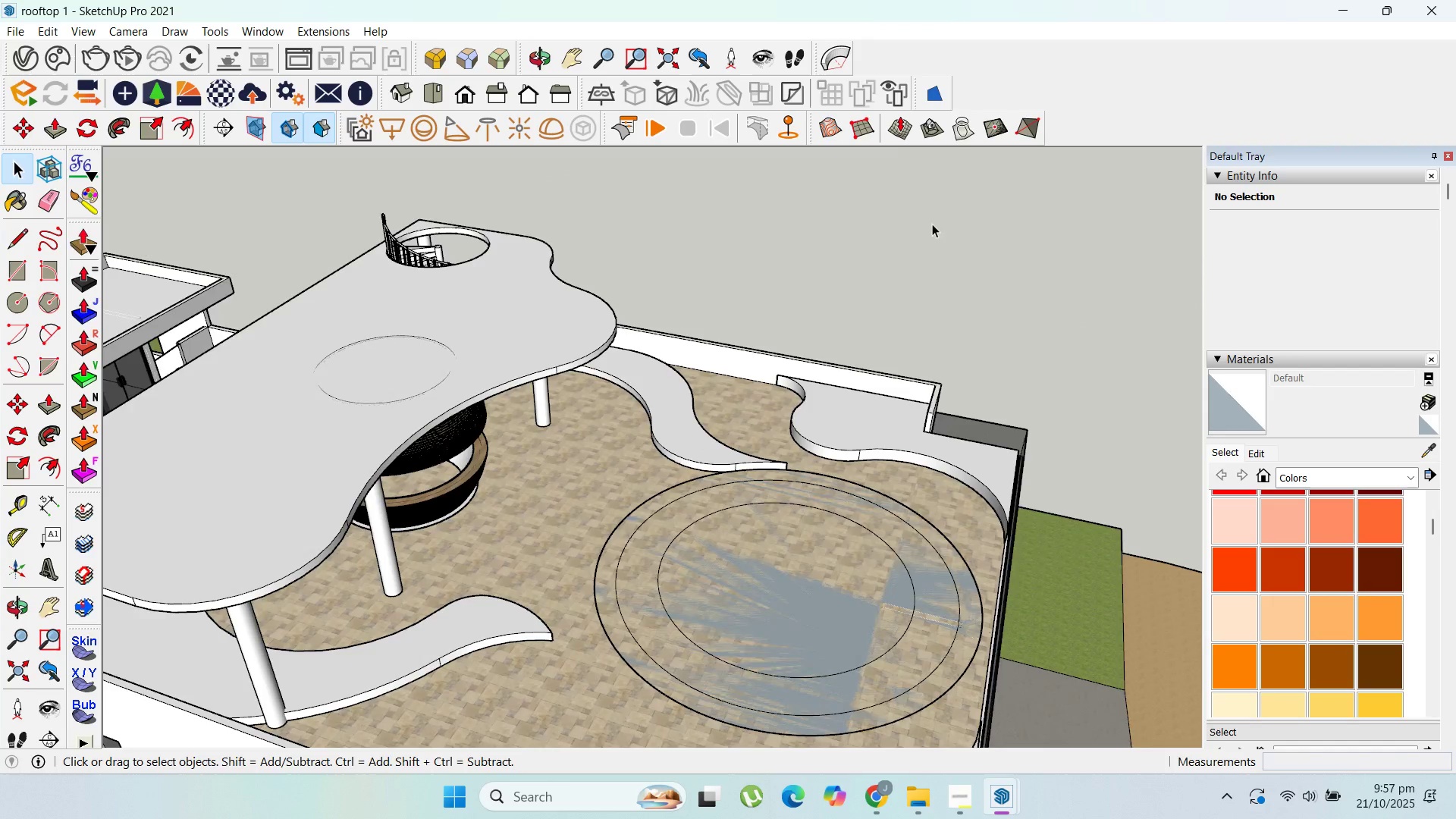 
scroll: coordinate [526, 350], scroll_direction: none, amount: 0.0
 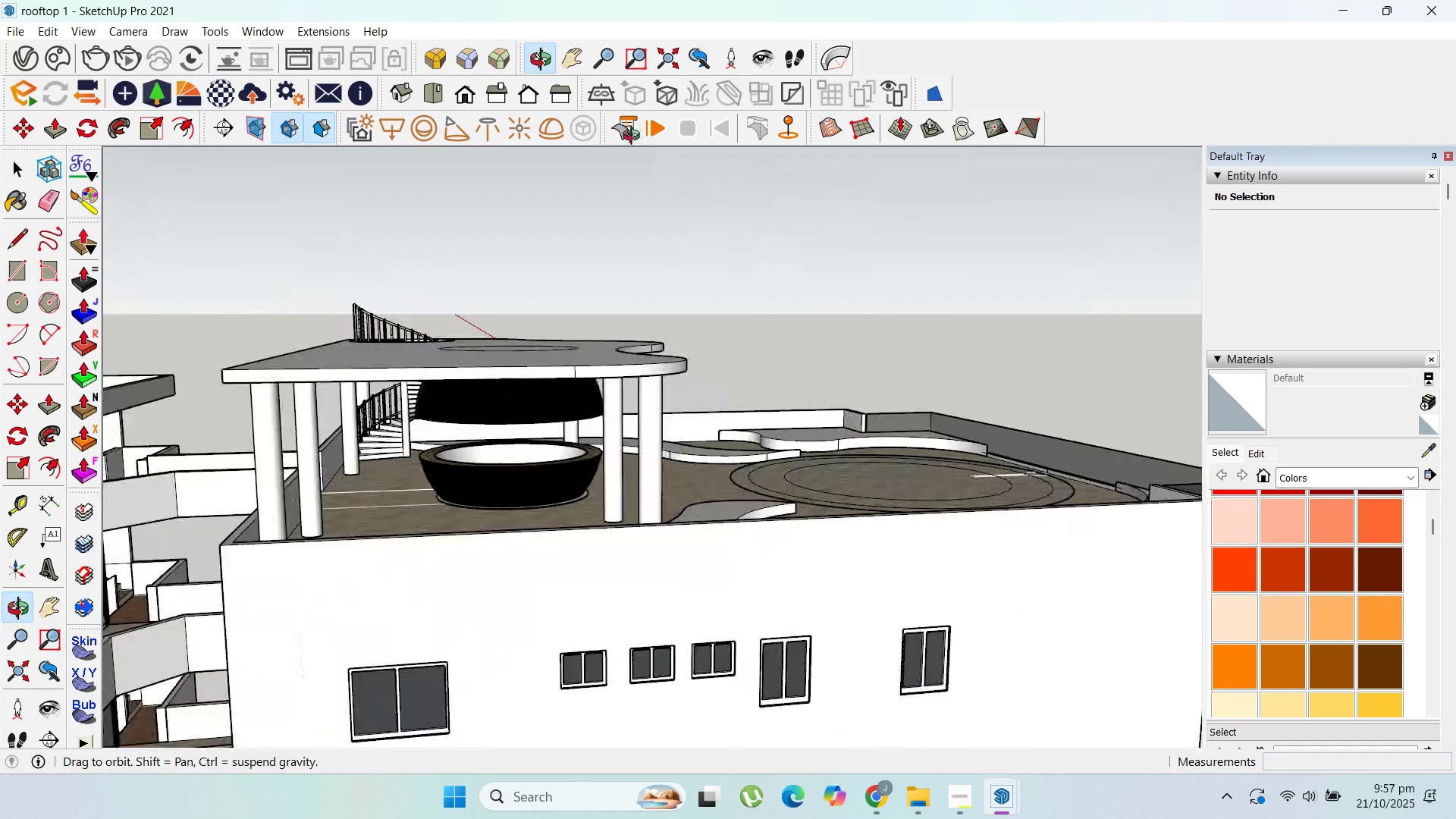 
scroll: coordinate [795, 381], scroll_direction: up, amount: 2.0
 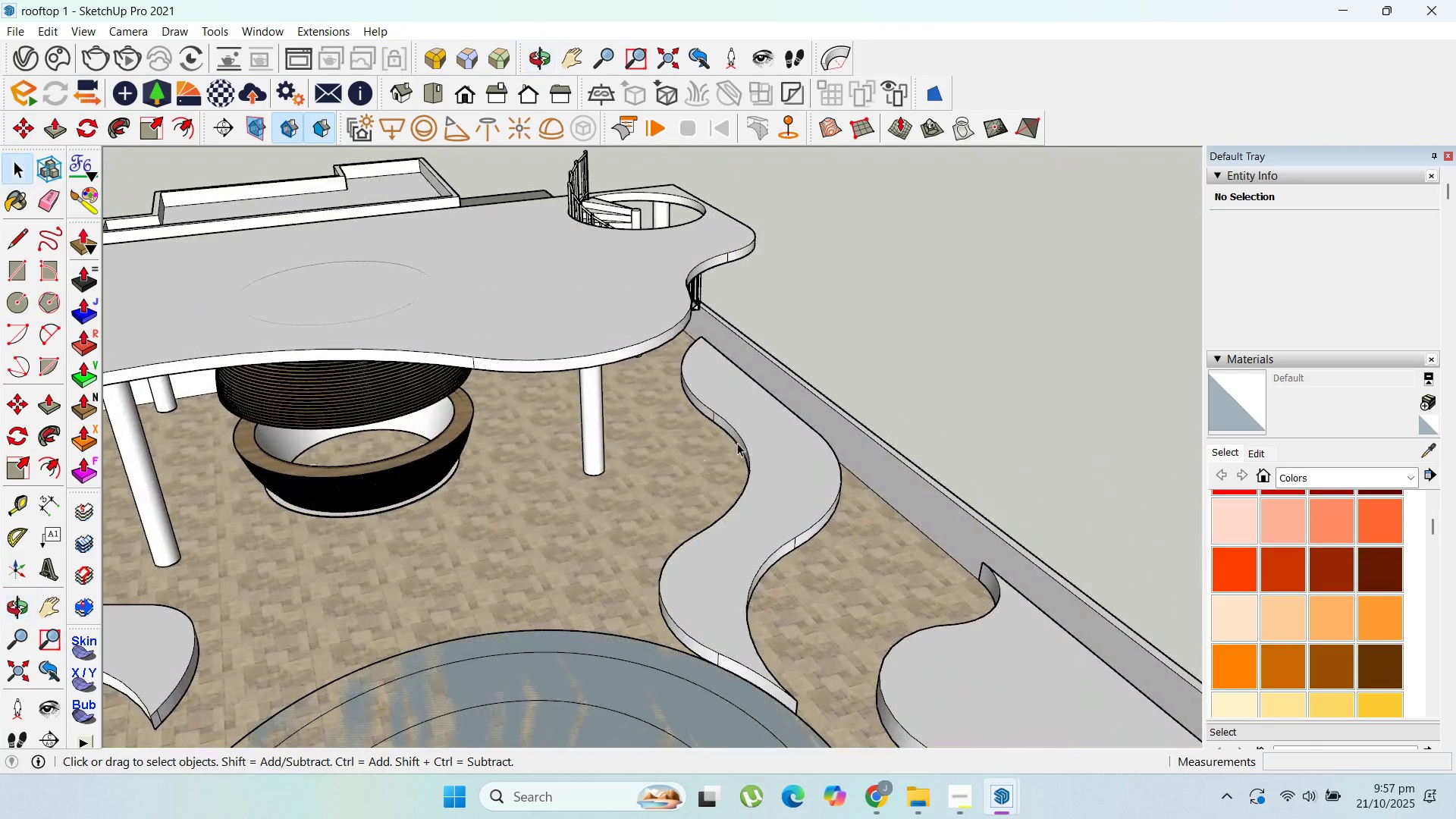 
scroll: coordinate [800, 435], scroll_direction: none, amount: 0.0
 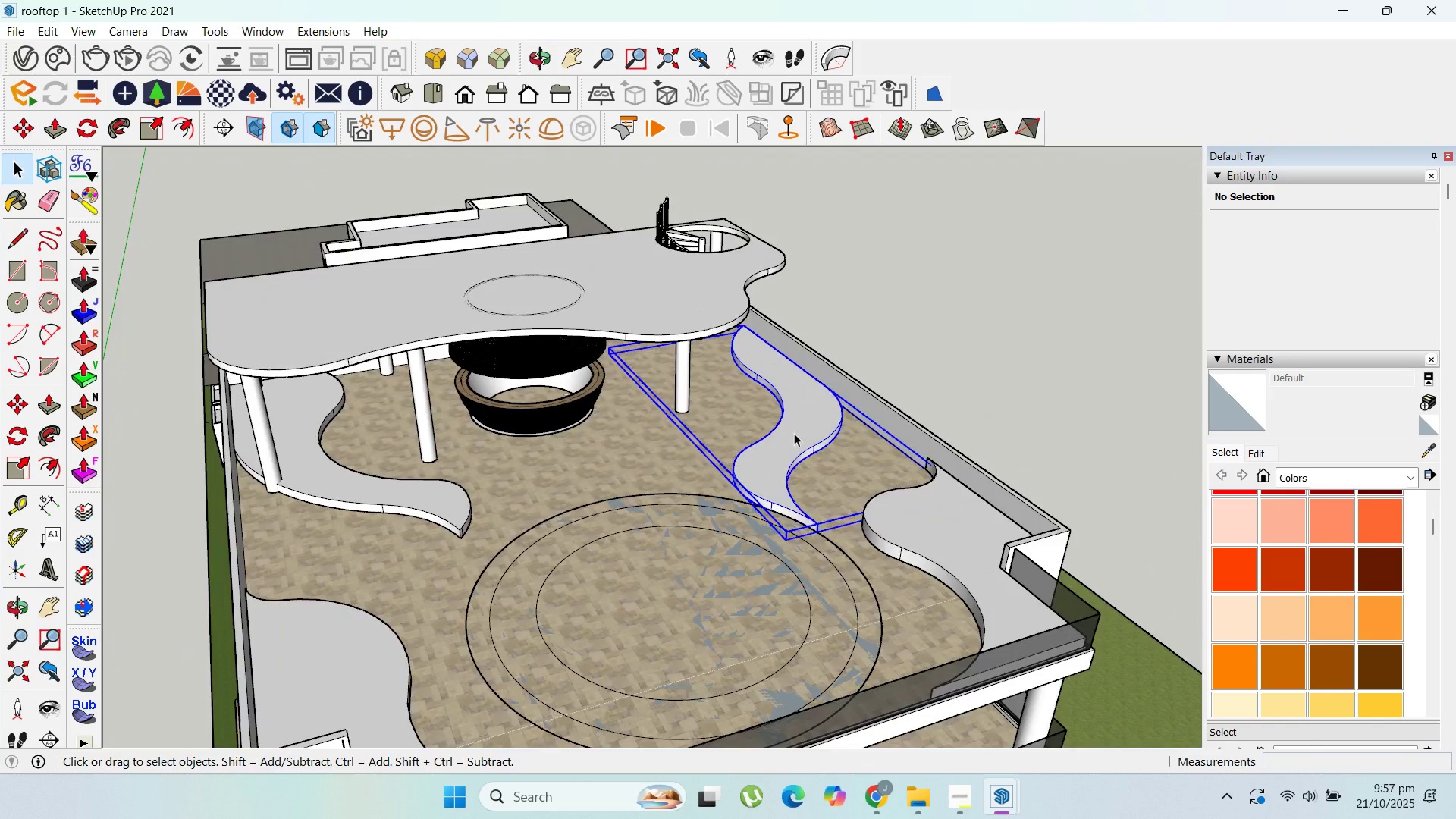 
double_click([794, 433])
 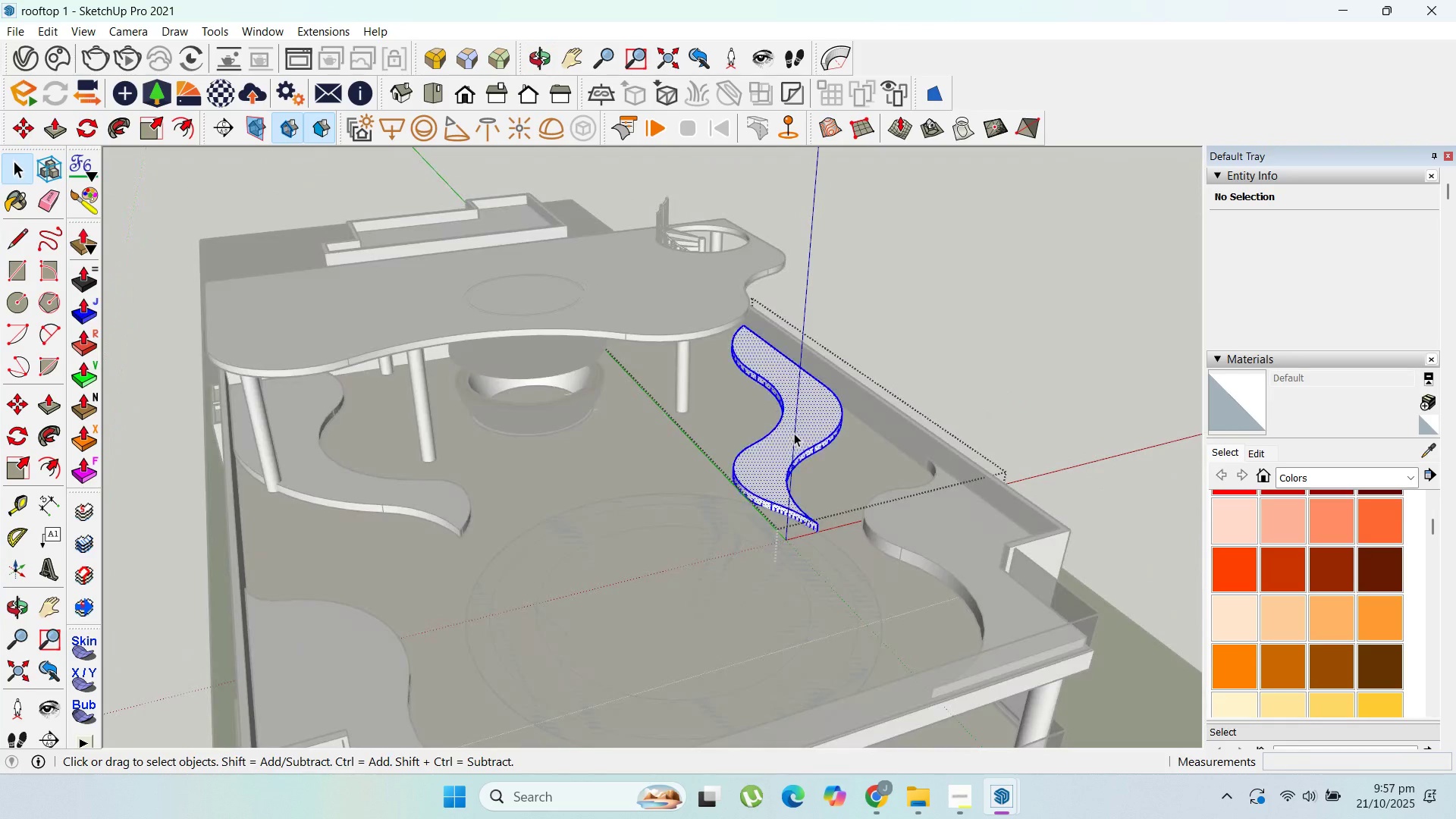 
triple_click([794, 433])
 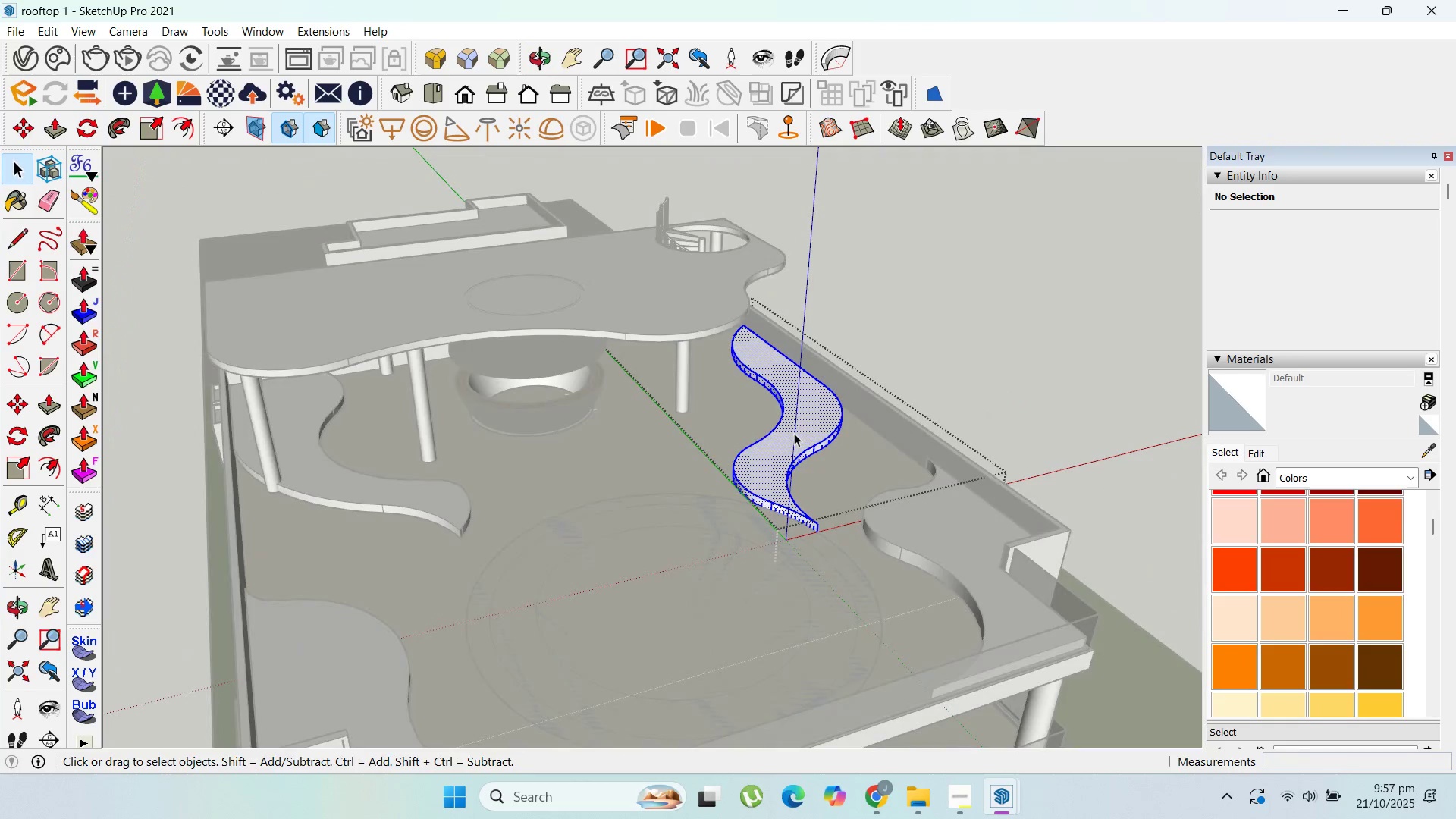 
triple_click([794, 433])
 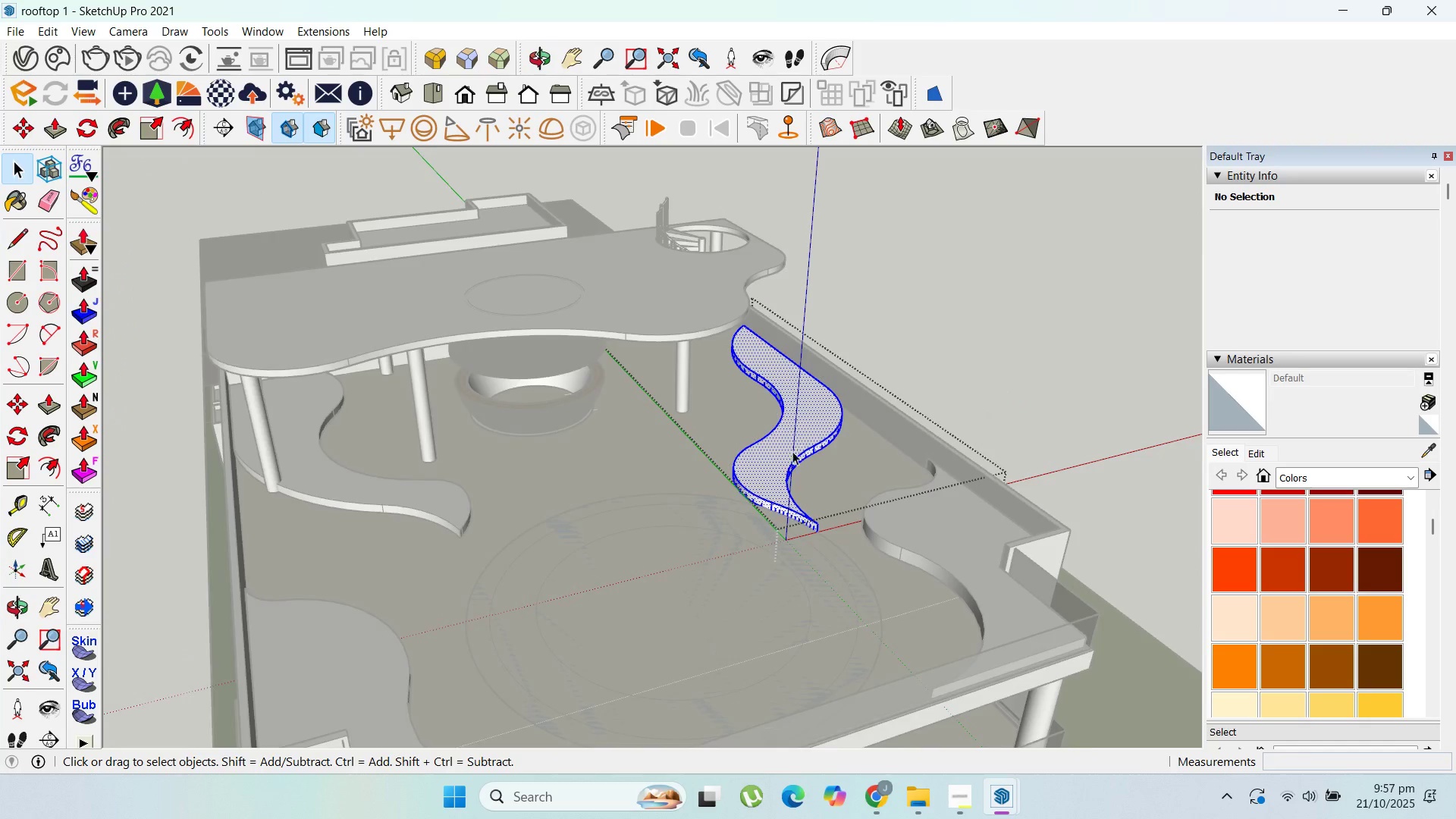 
scroll: coordinate [800, 535], scroll_direction: up, amount: 10.0
 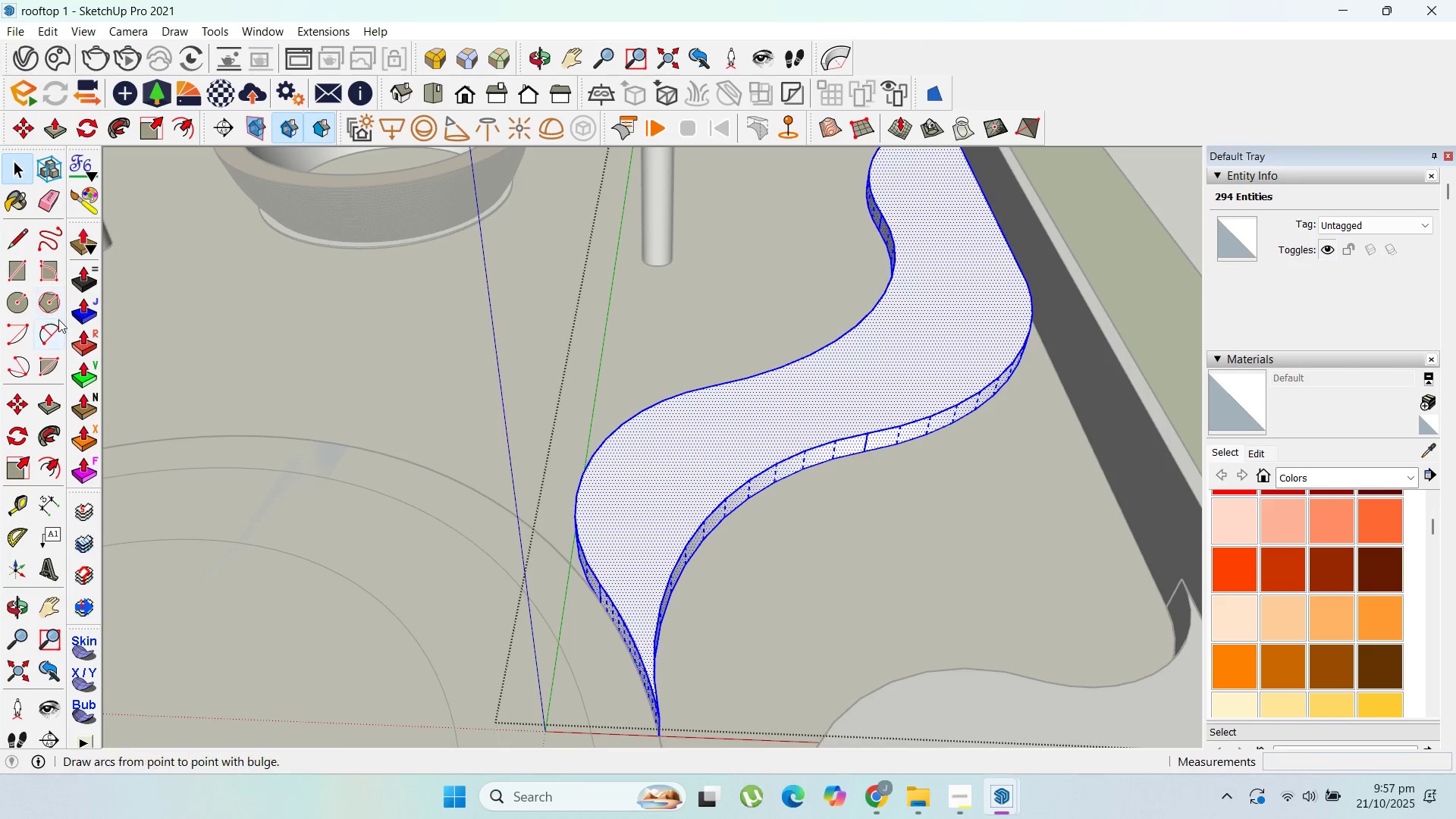 
left_click([39, 328])
 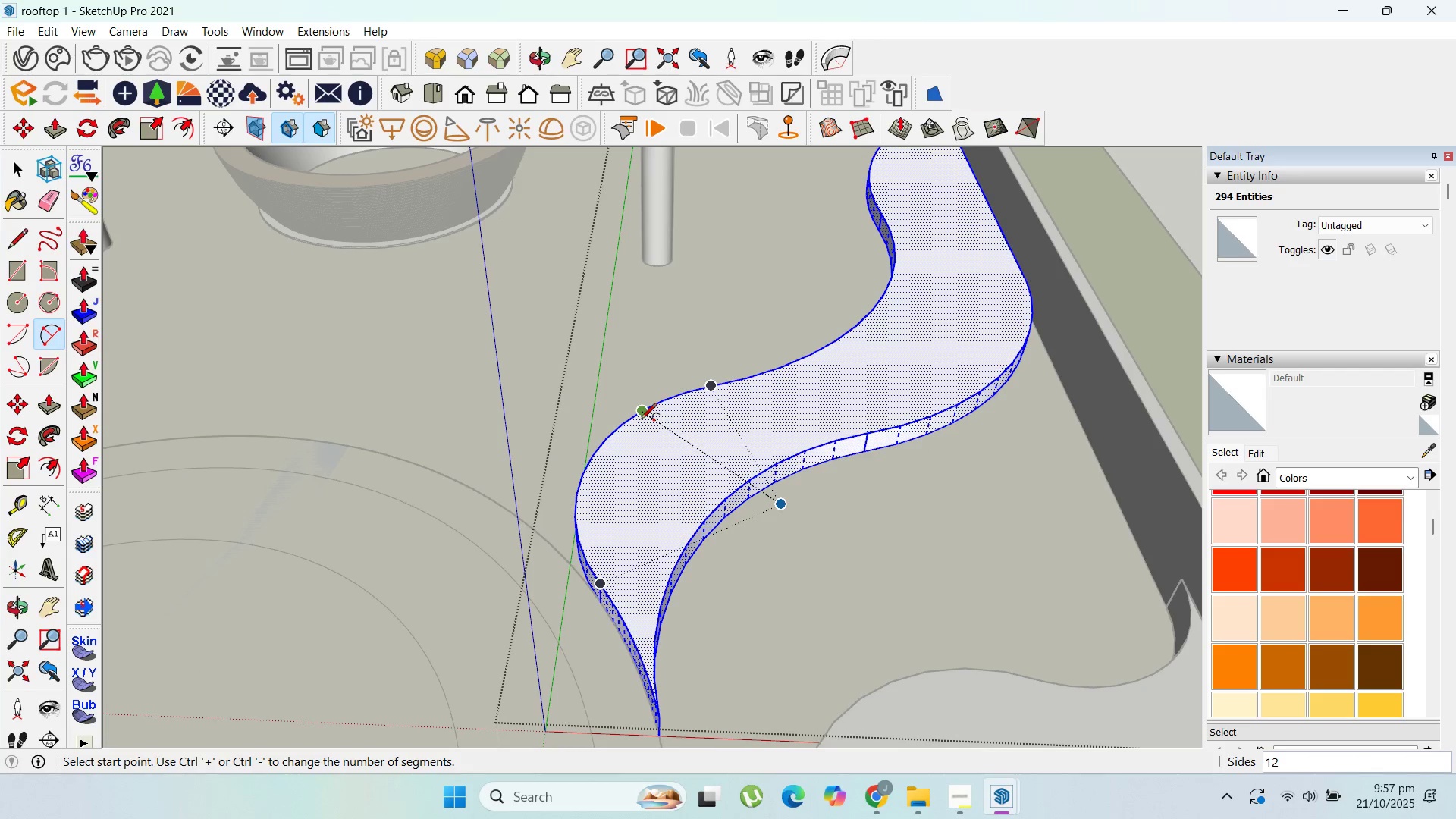 
left_click([640, 419])
 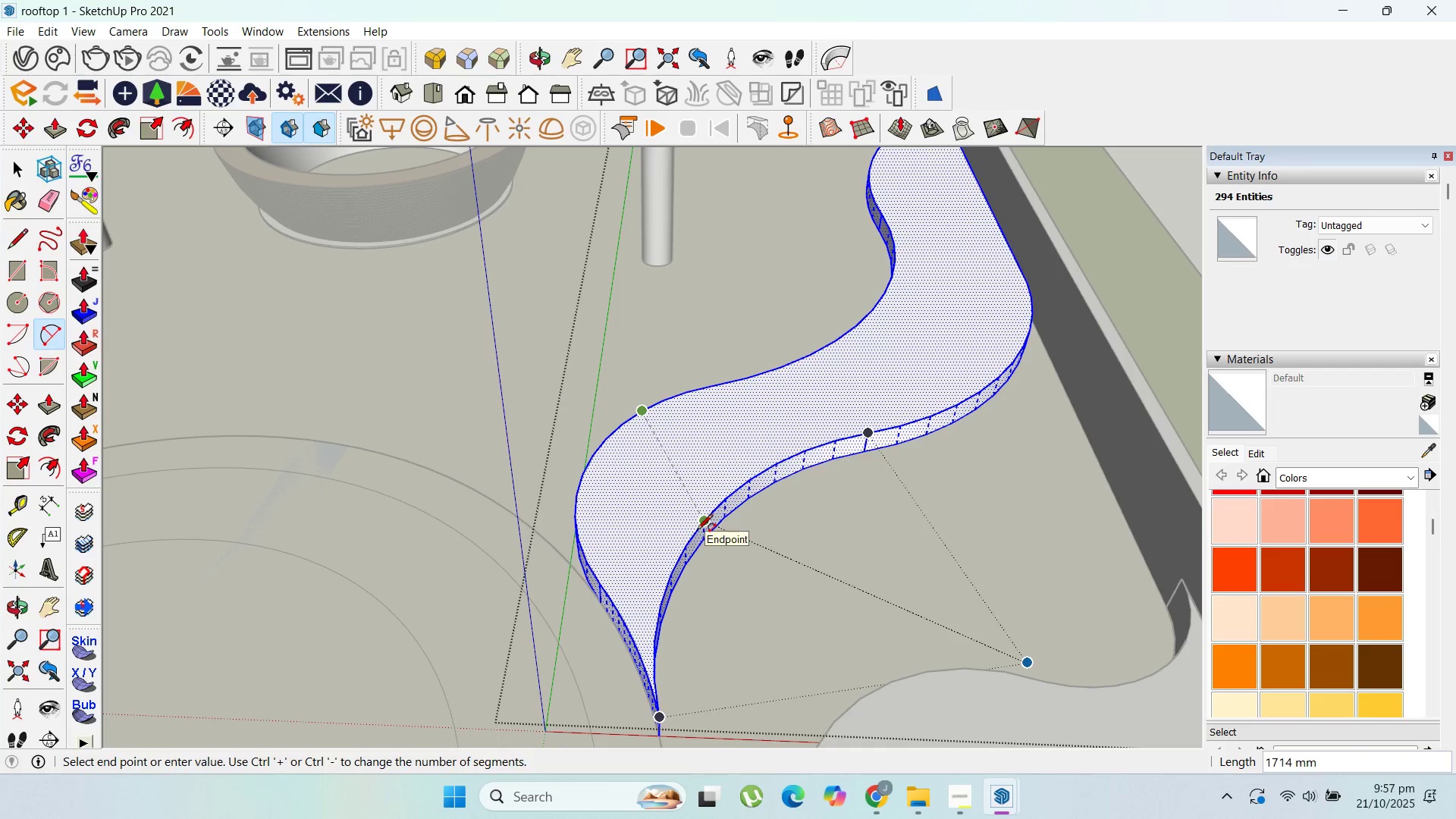 
key(Backquote)
 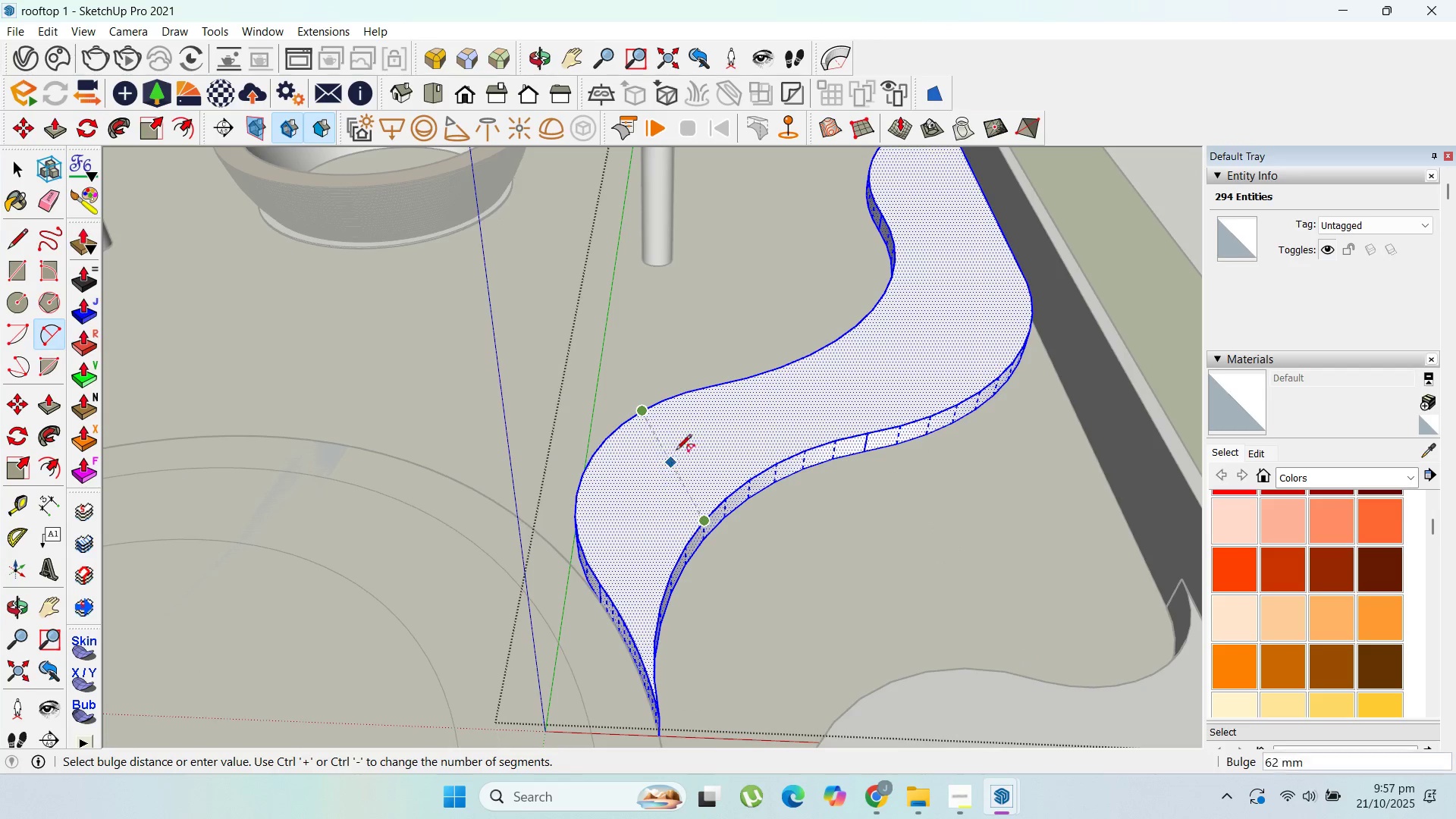 
key(Escape)
 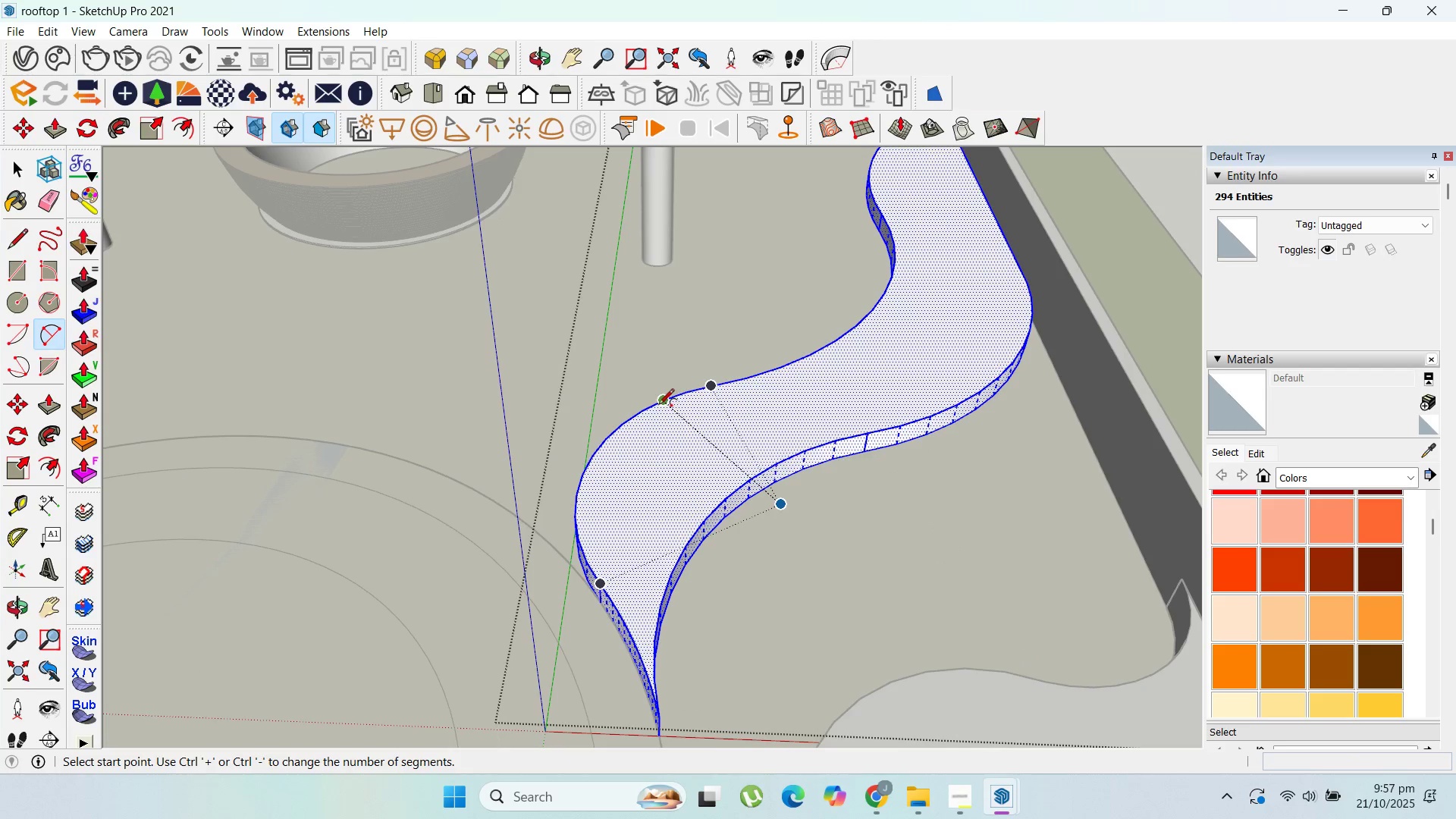 
left_click([658, 405])
 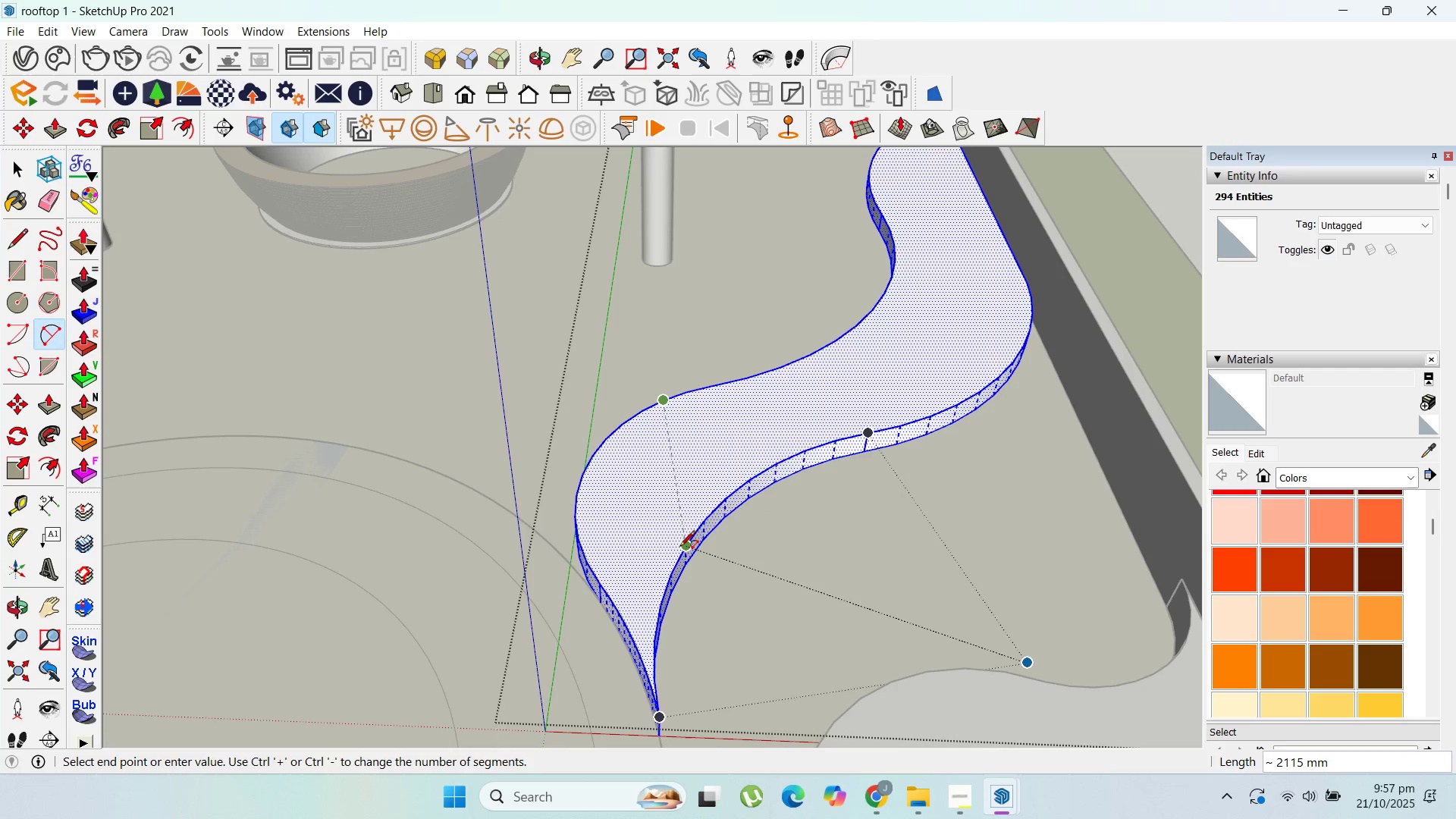 
left_click([680, 548])
 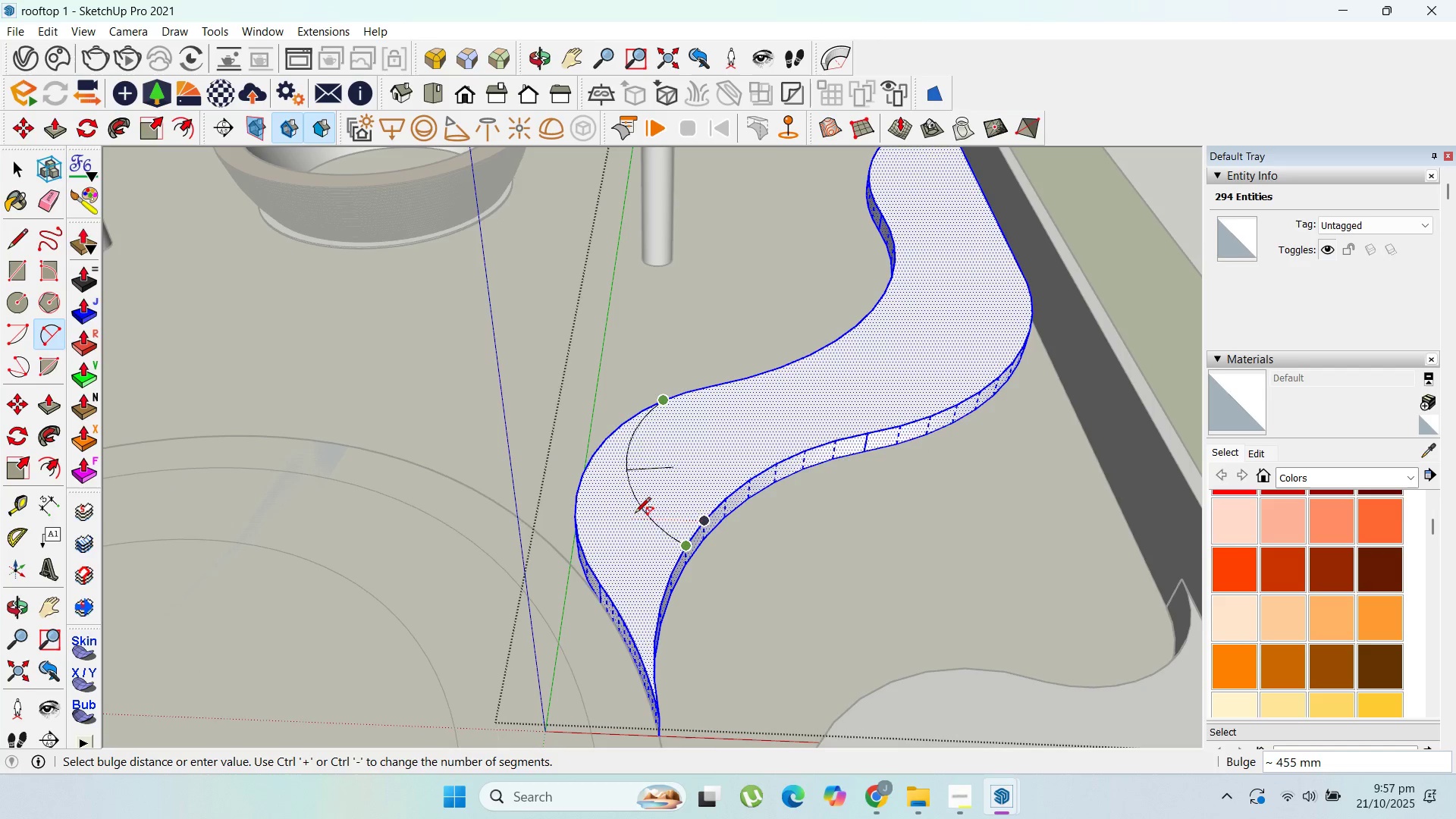 
key(Escape)
 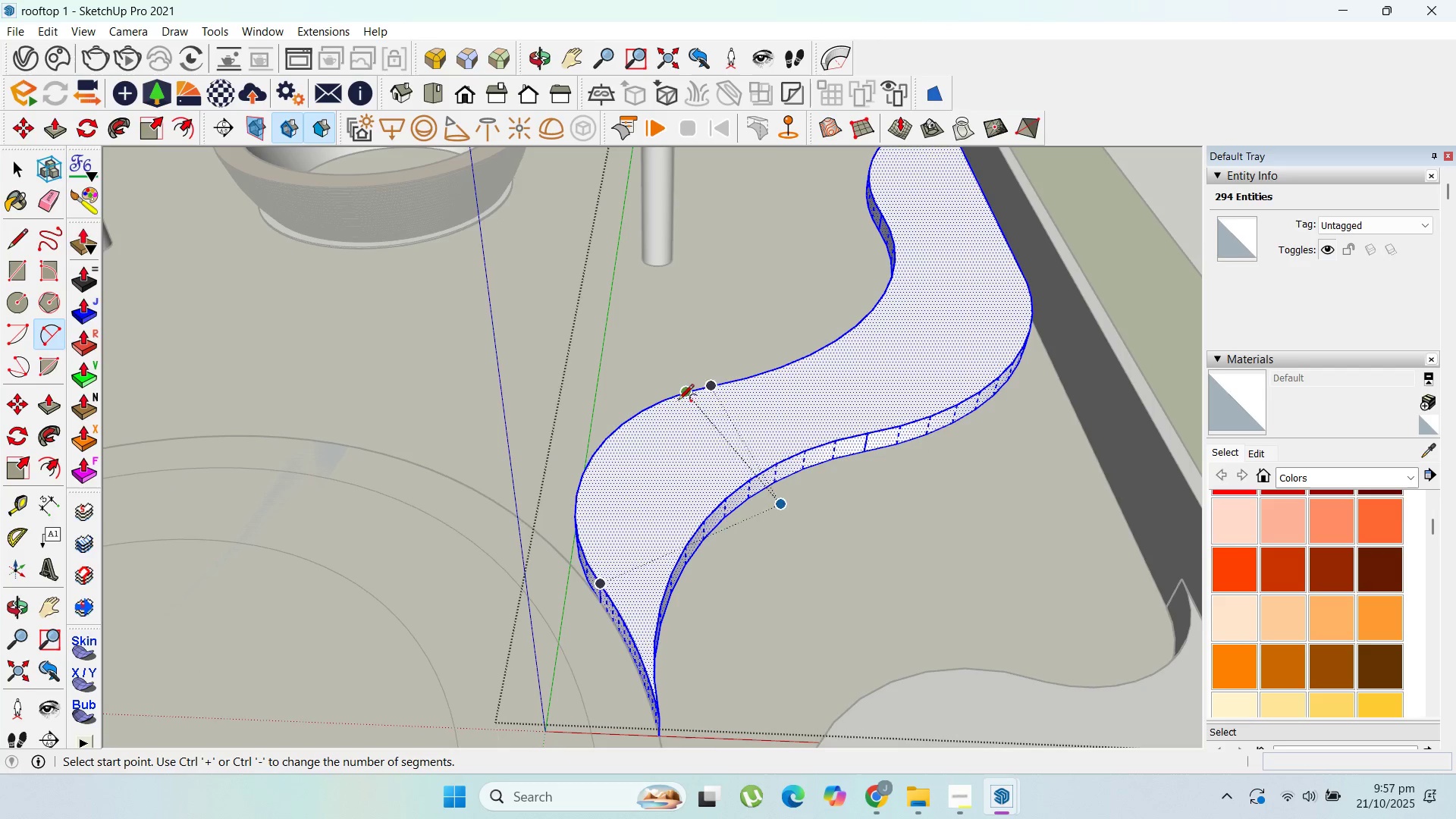 
left_click_drag(start_coordinate=[673, 399], to_coordinate=[668, 402])
 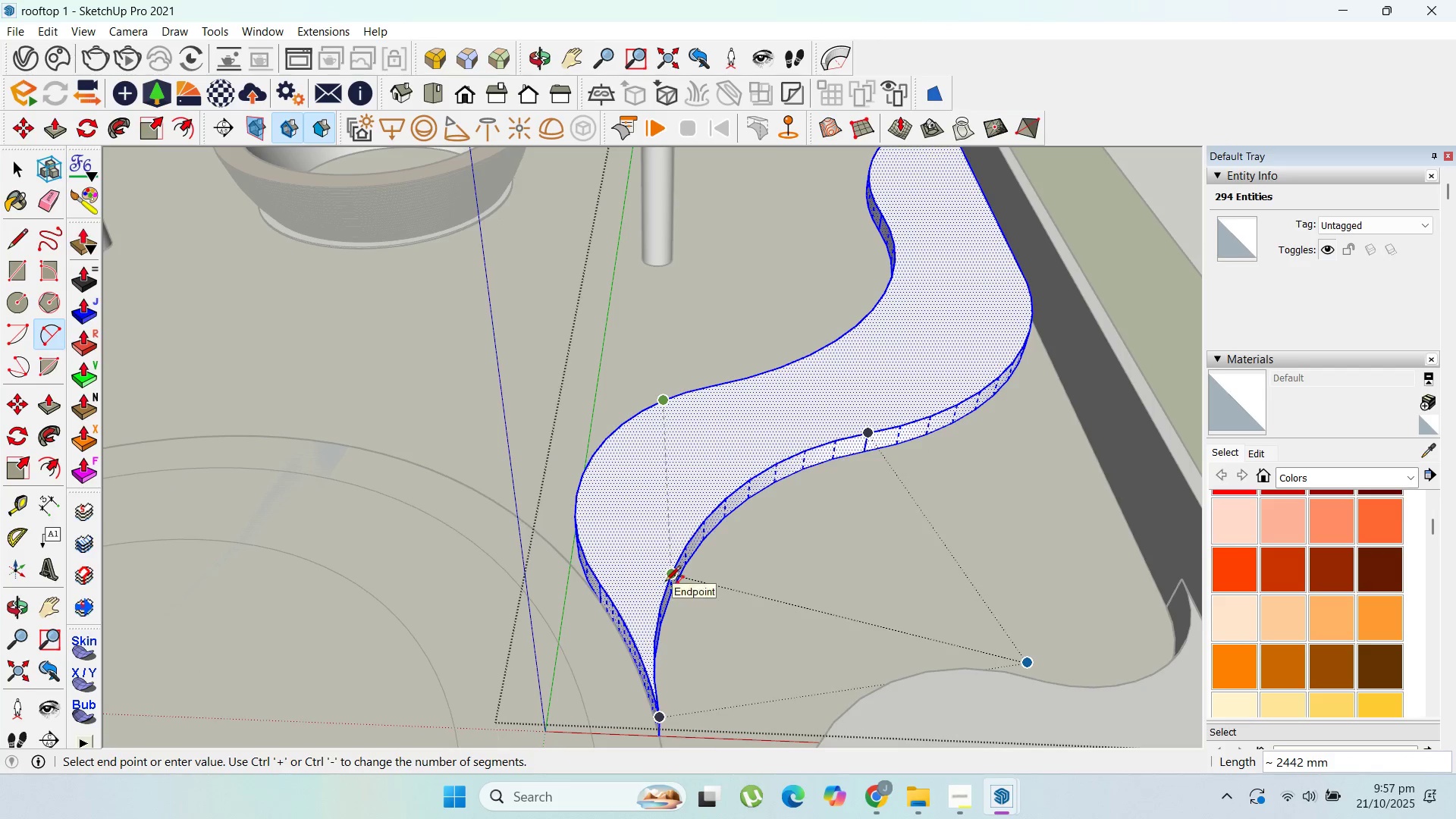 
left_click([665, 582])
 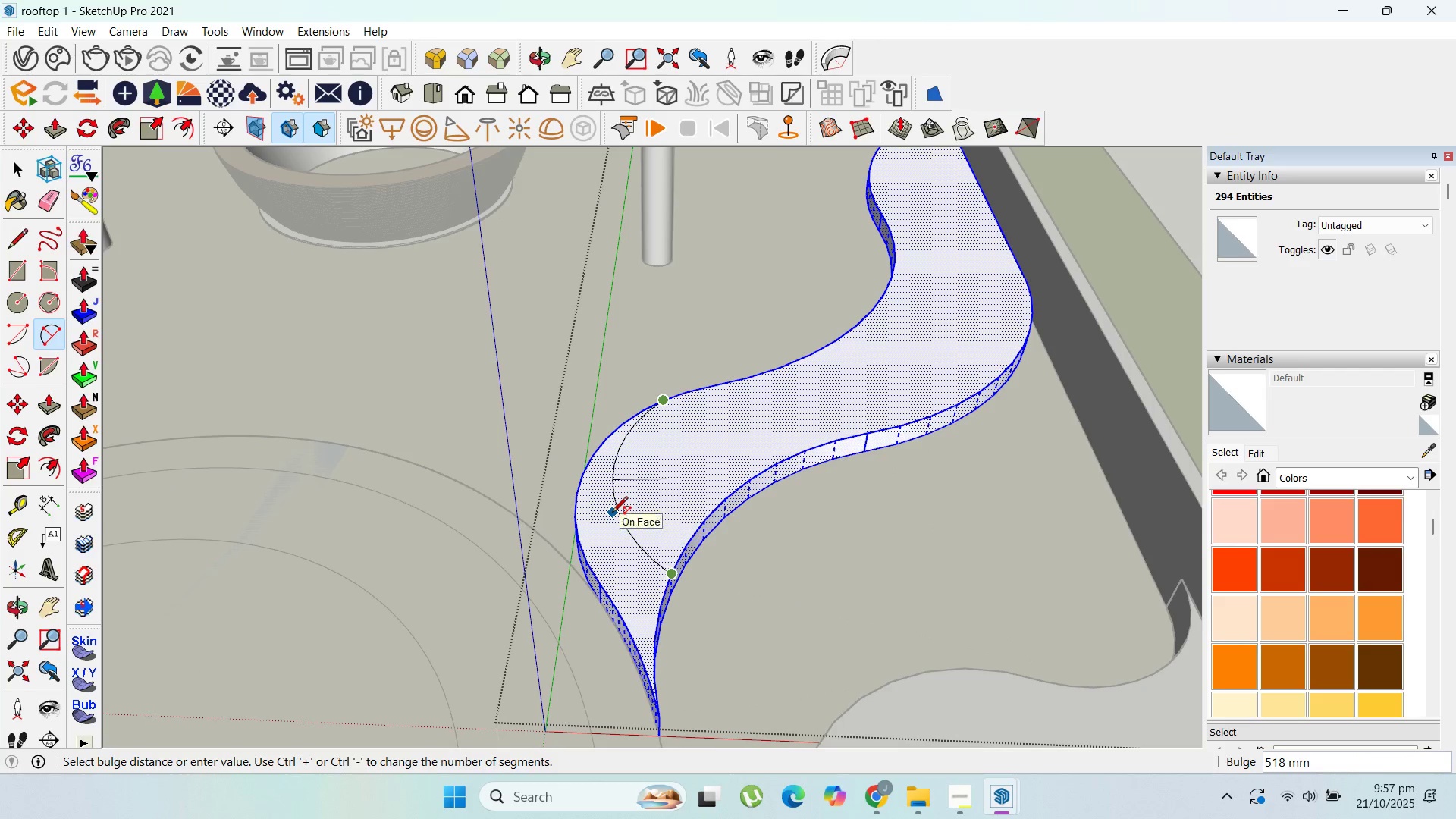 
left_click([610, 513])
 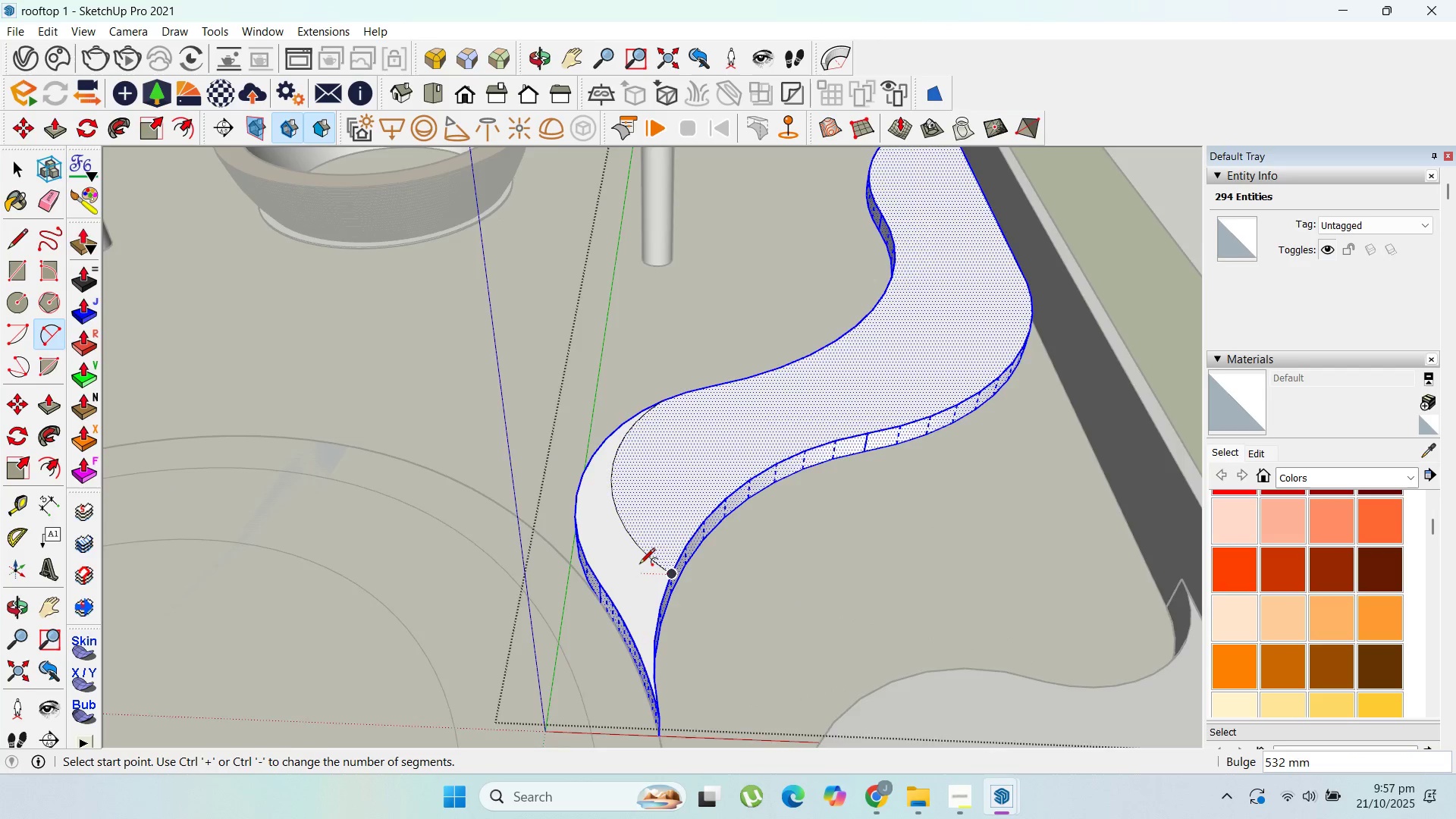 
scroll: coordinate [639, 566], scroll_direction: up, amount: 1.0
 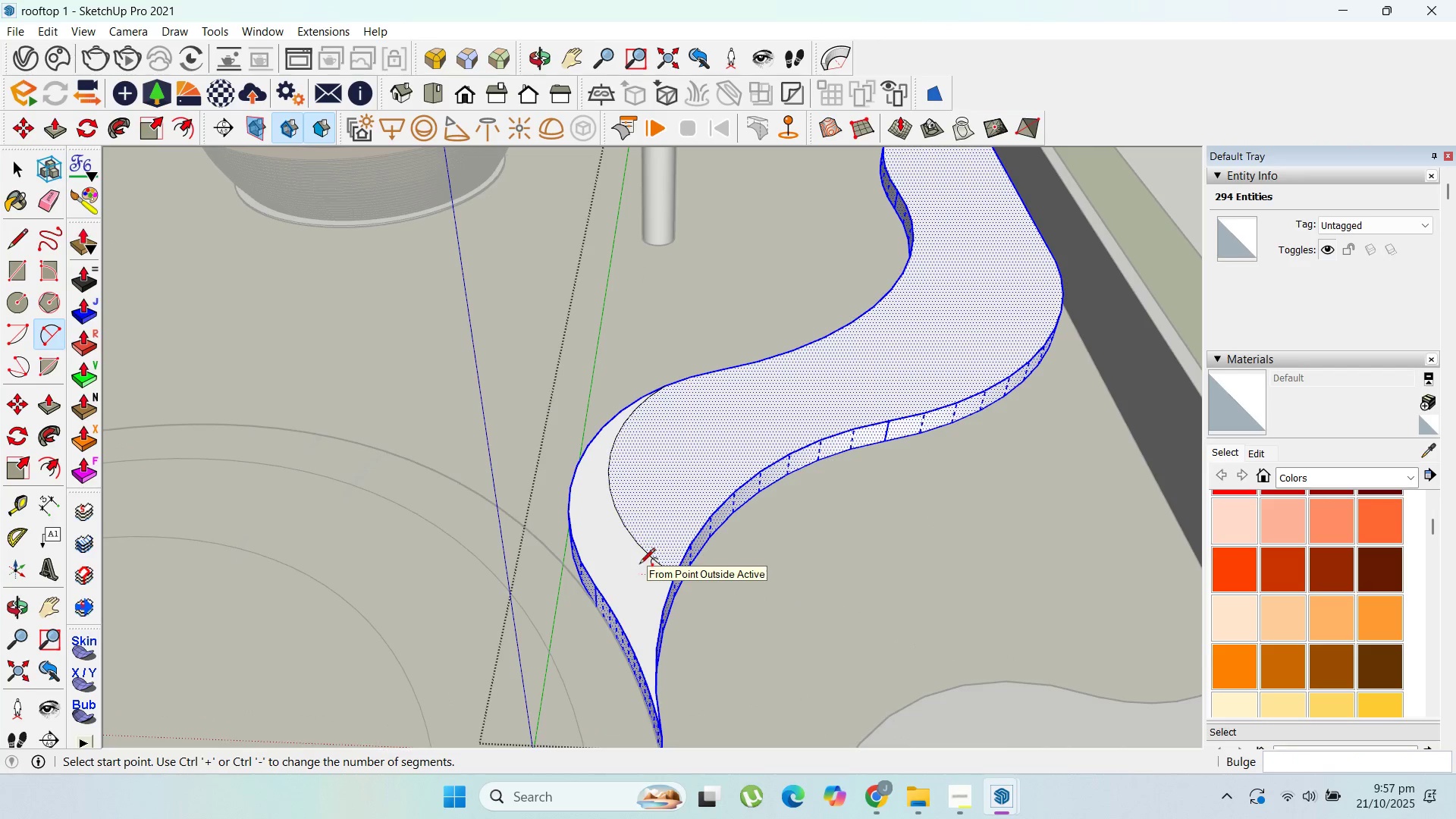 
key(P)
 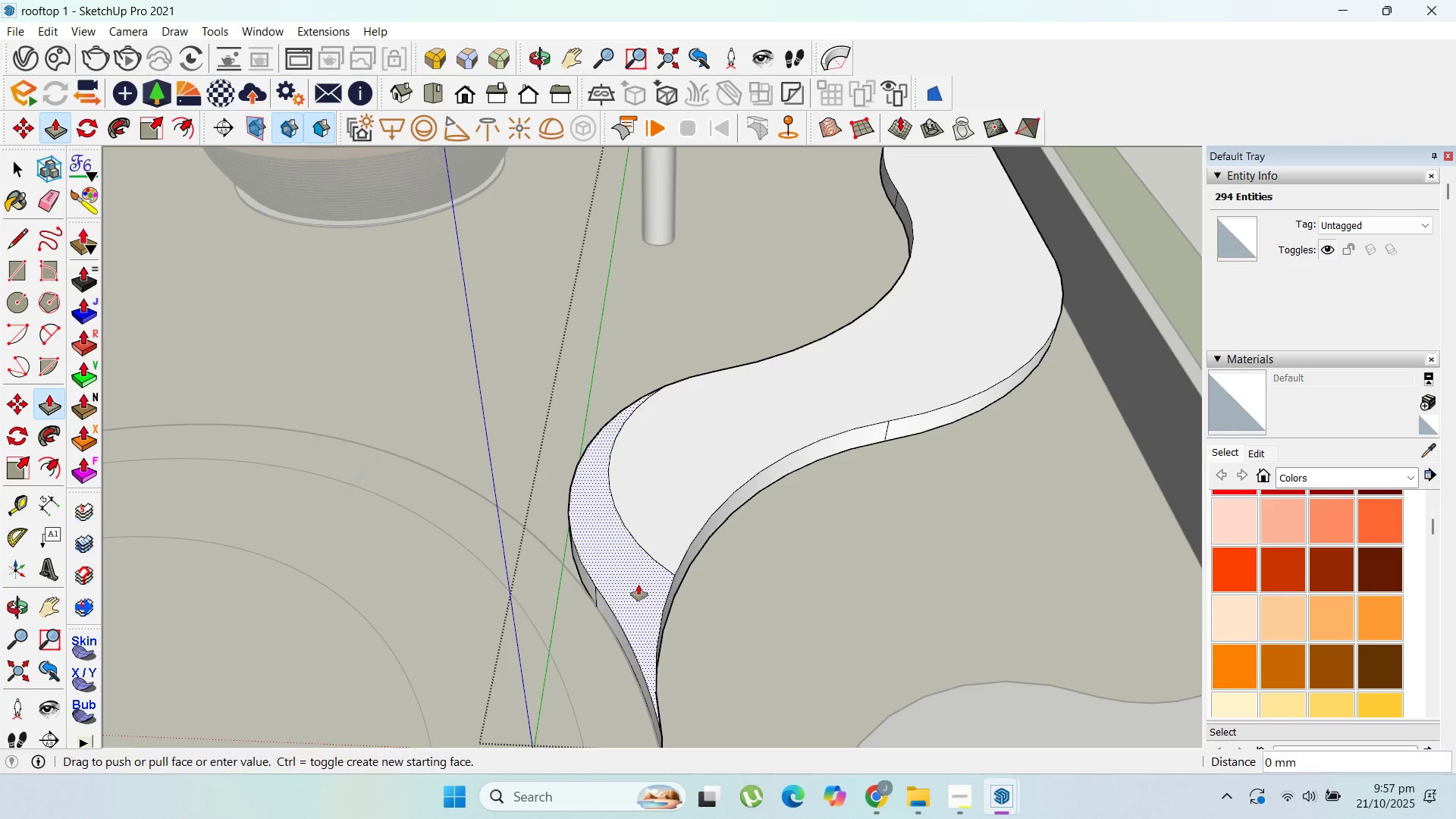 
left_click_drag(start_coordinate=[639, 585], to_coordinate=[683, 659])
 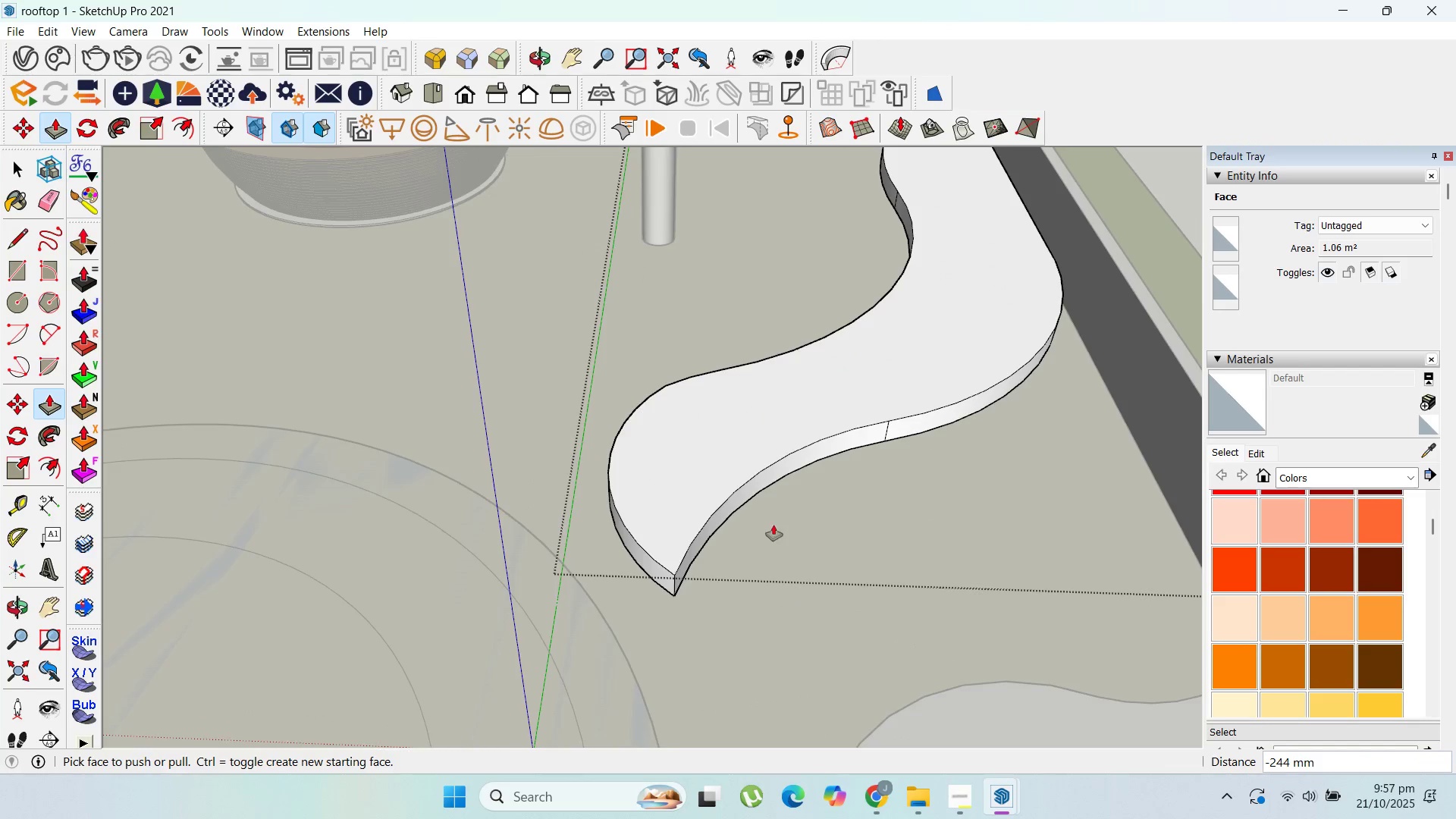 
scroll: coordinate [765, 520], scroll_direction: down, amount: 8.0
 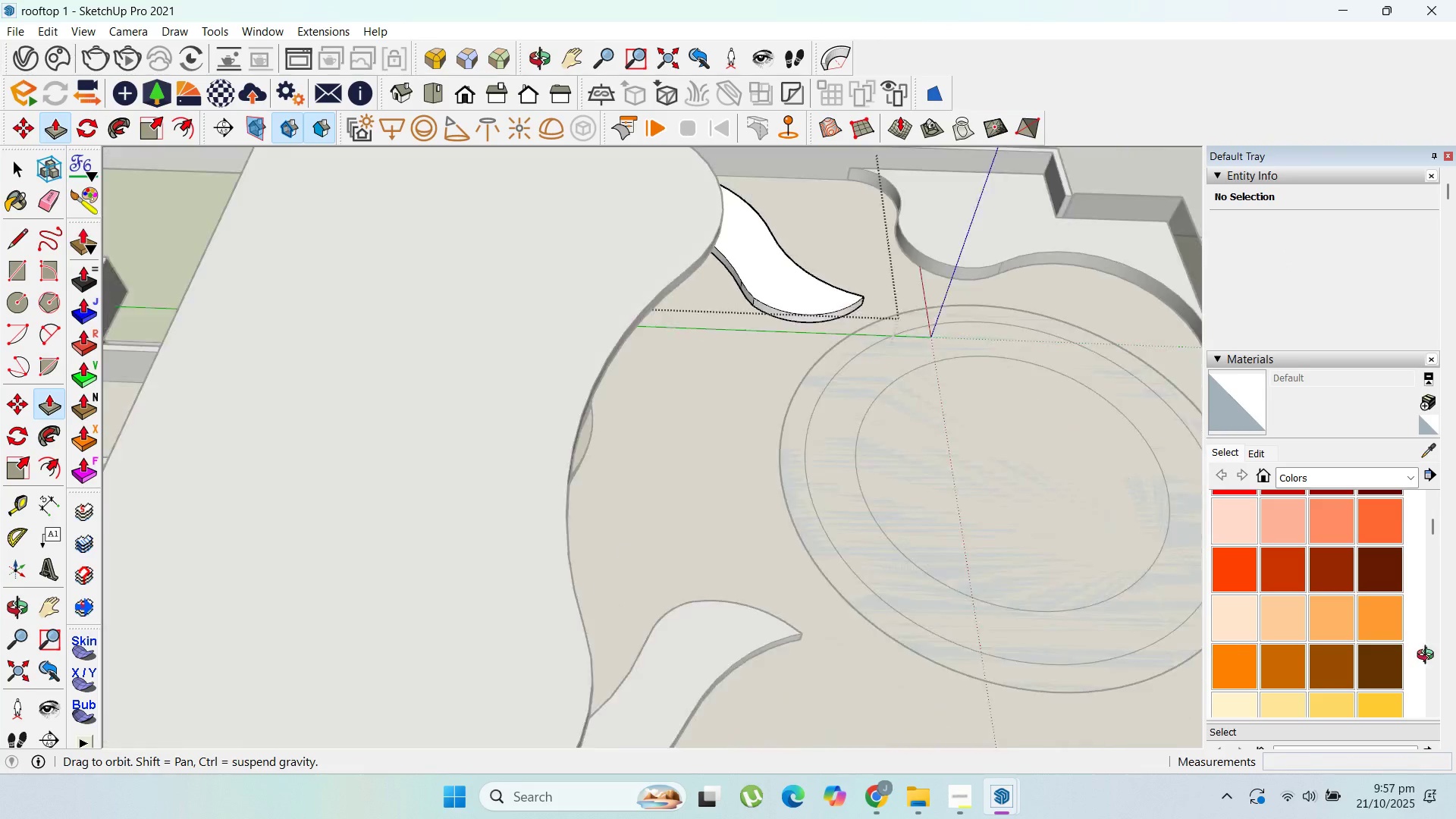 
key(Escape)
 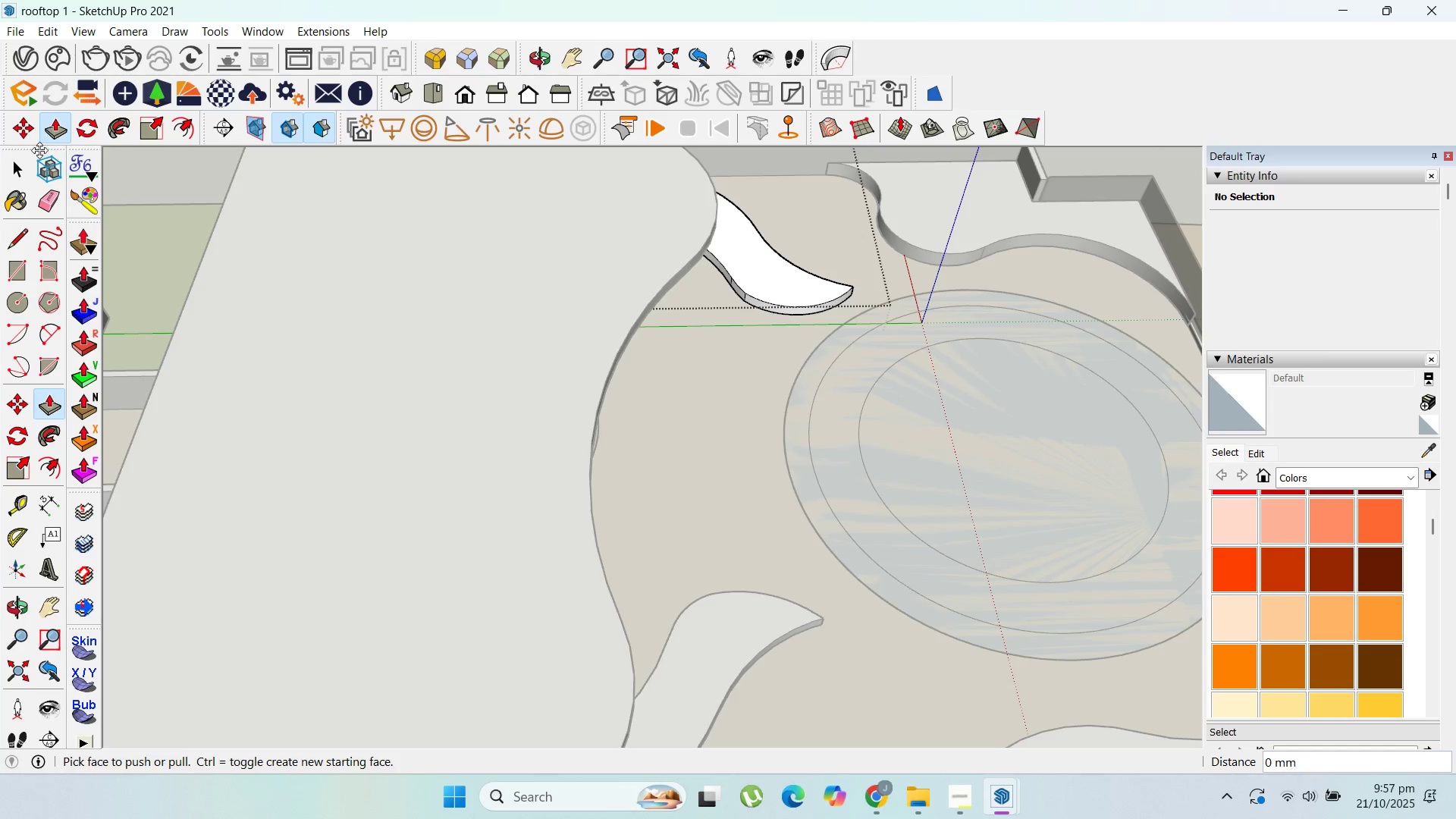 
left_click([27, 160])
 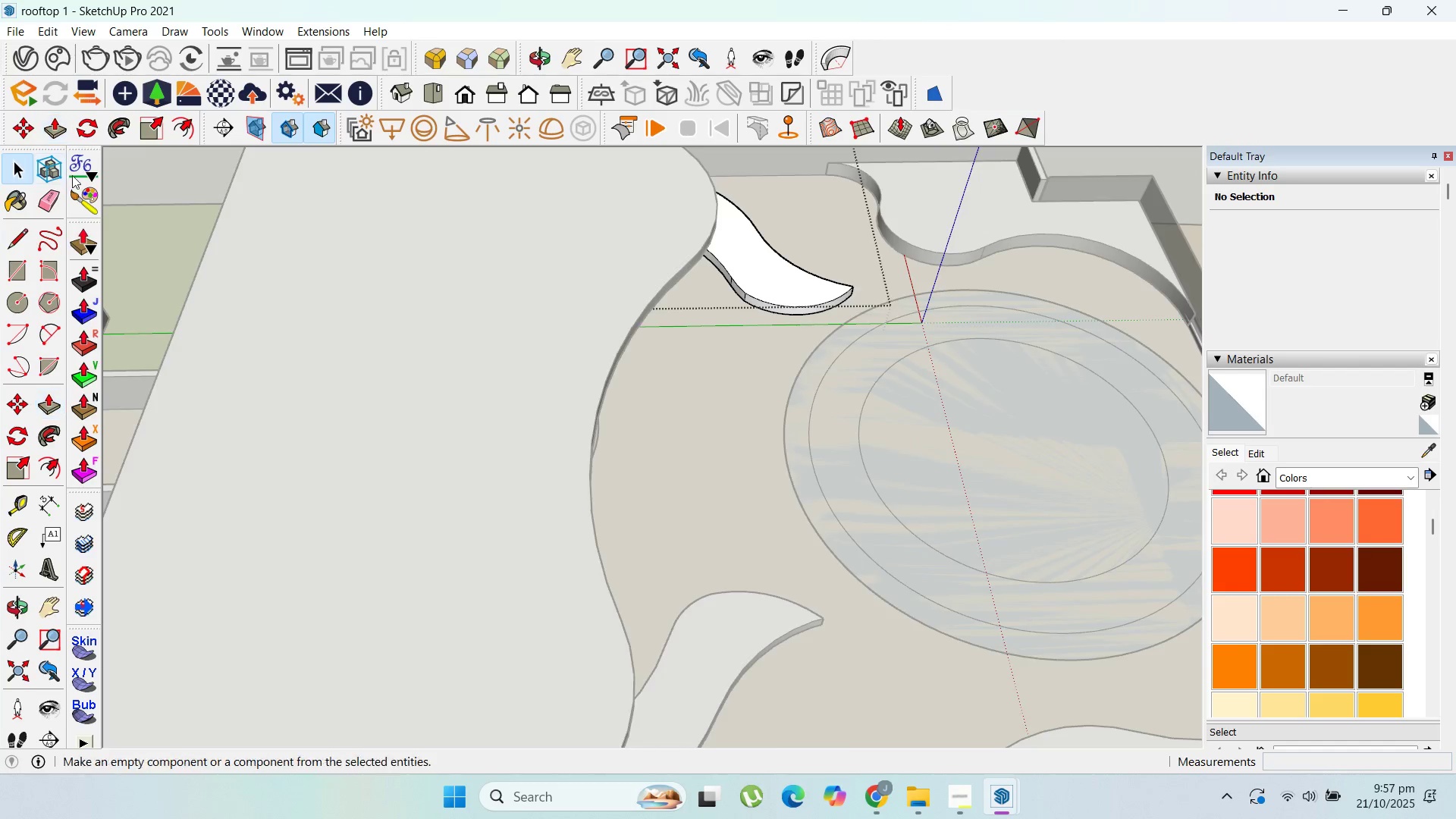 
key(Escape)
 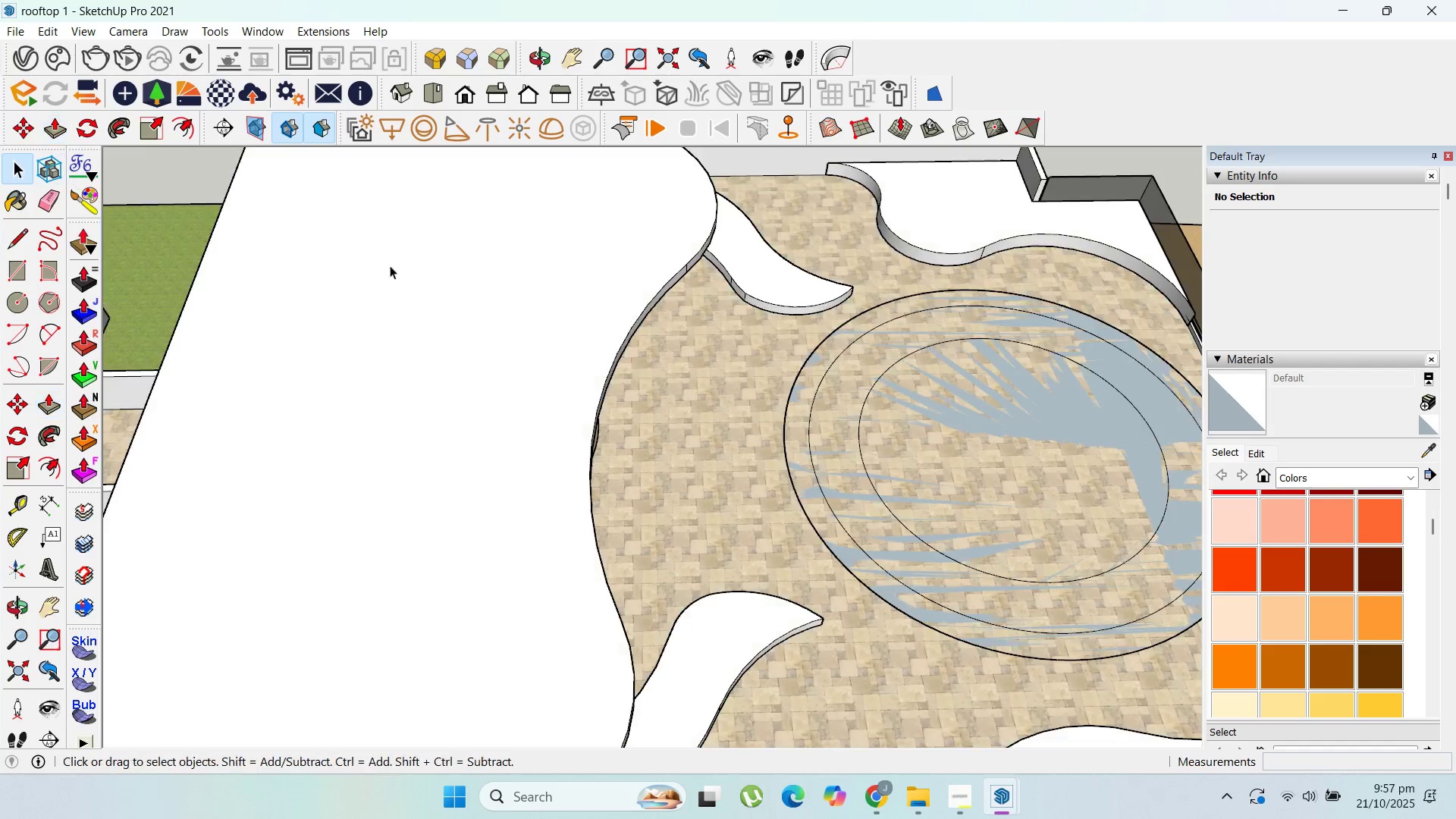 
key(Escape)
 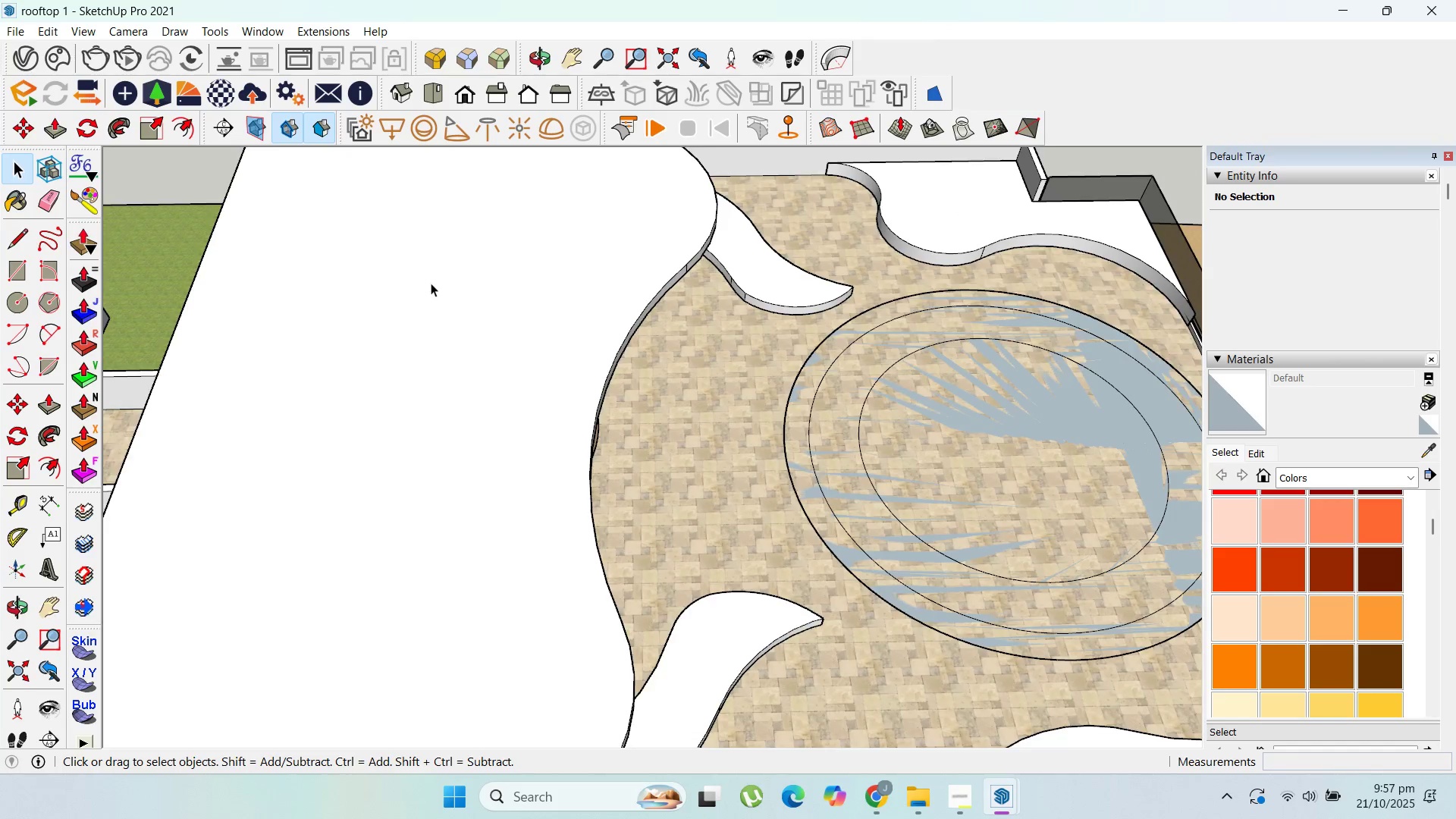 
scroll: coordinate [660, 275], scroll_direction: up, amount: 6.0
 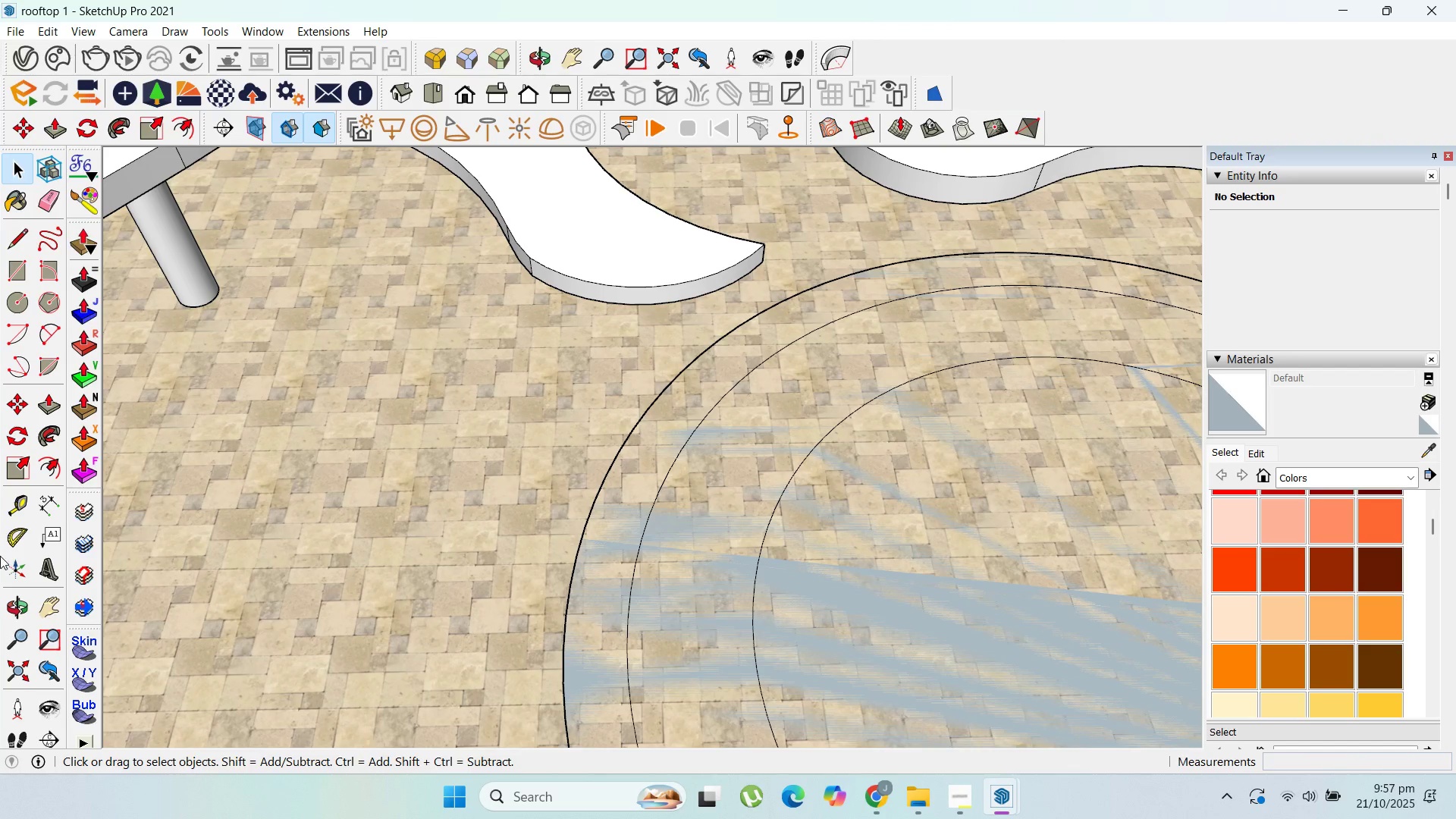 
key(Escape)
 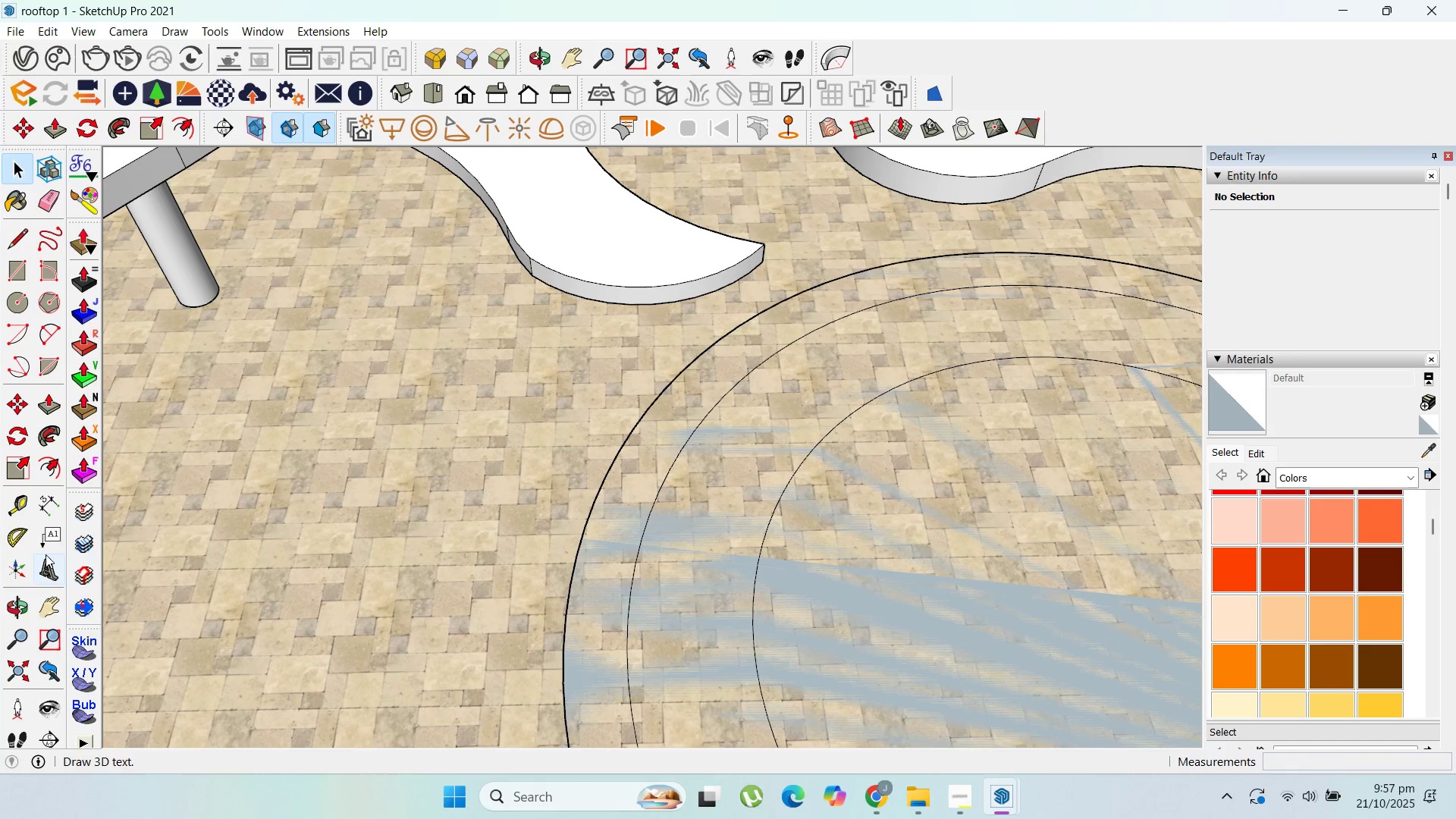 
left_click_drag(start_coordinate=[15, 504], to_coordinate=[23, 499])
 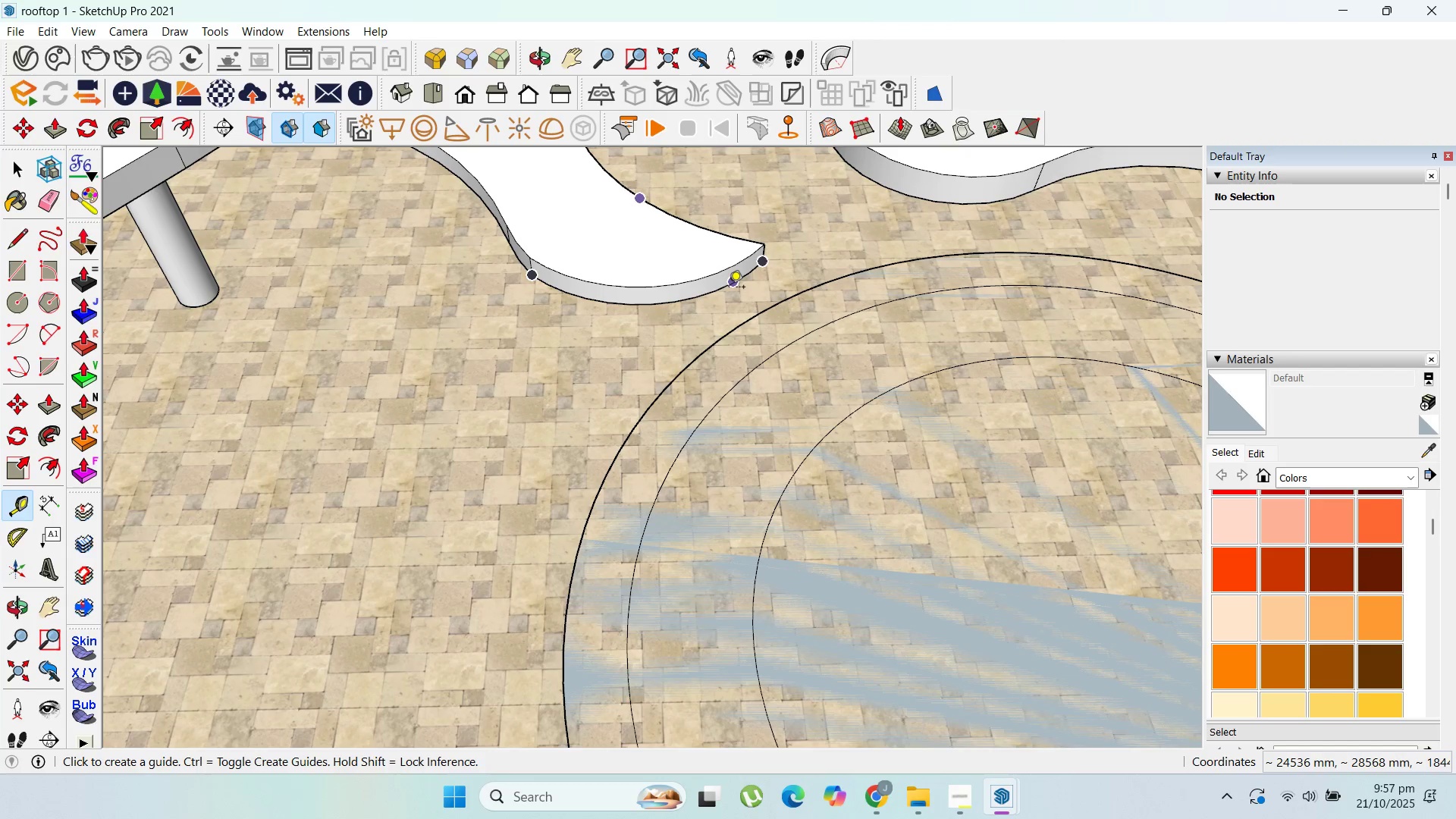 
left_click([730, 288])
 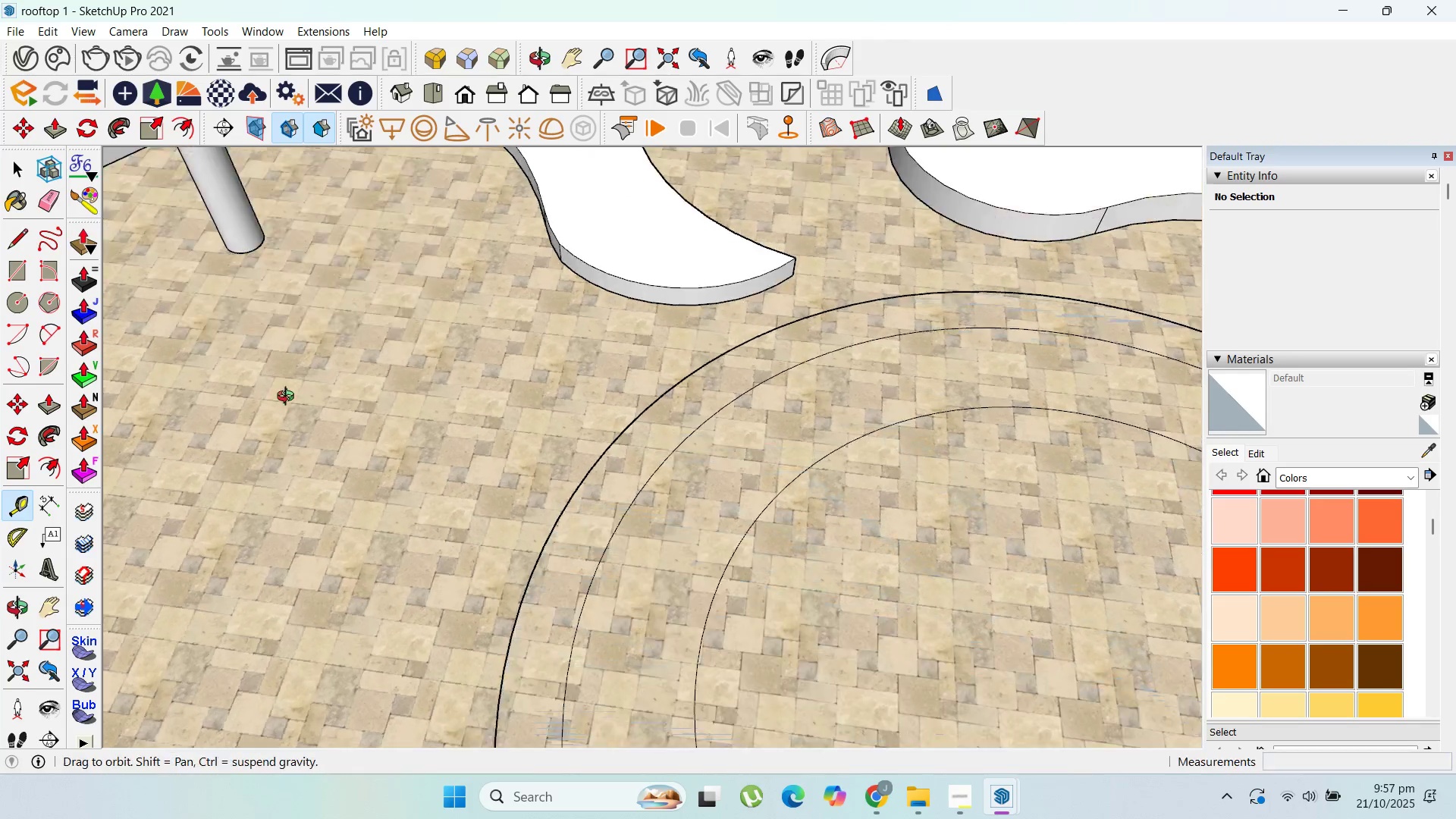 
scroll: coordinate [187, 393], scroll_direction: down, amount: 2.0
 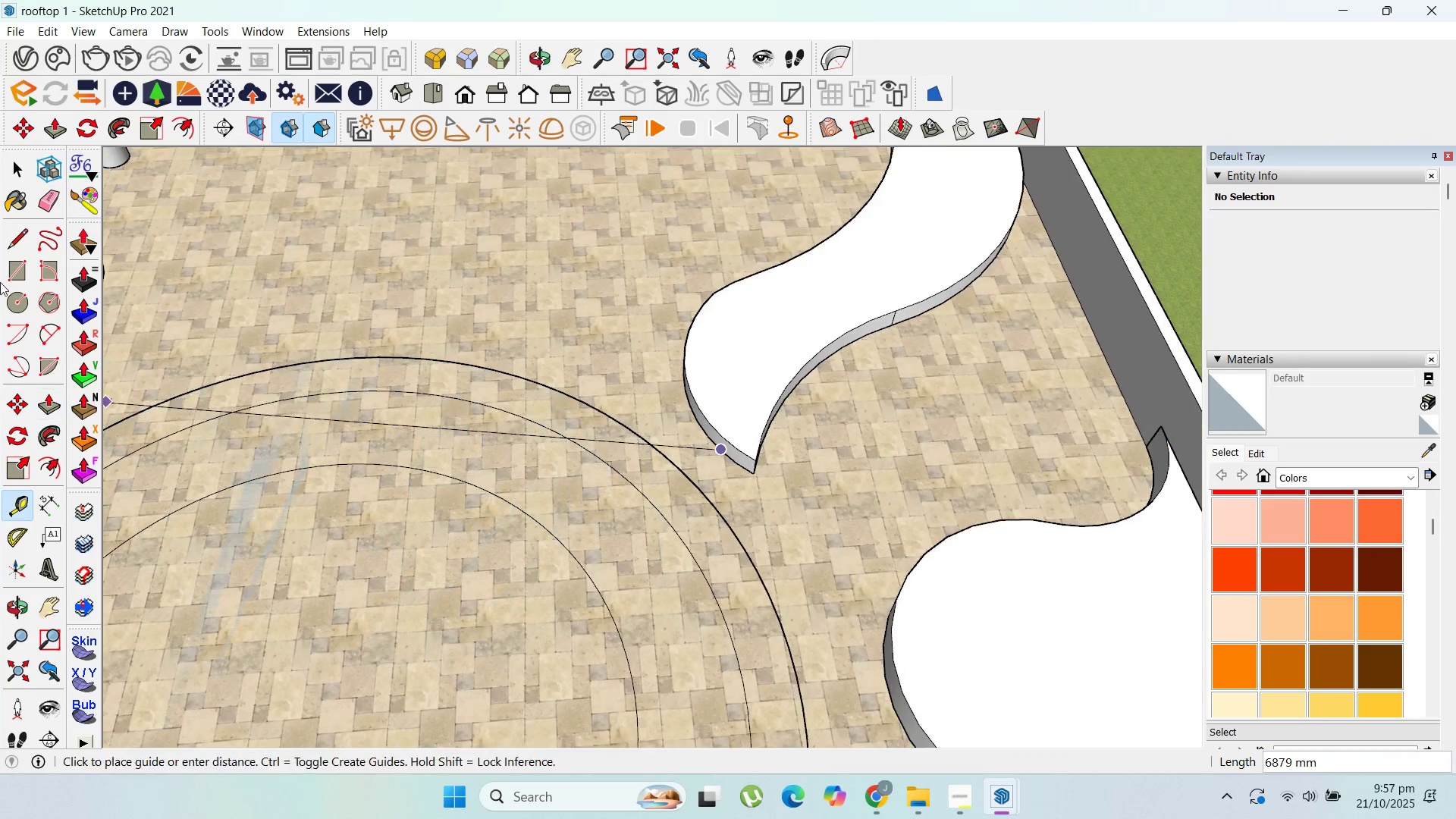 
key(Escape)
 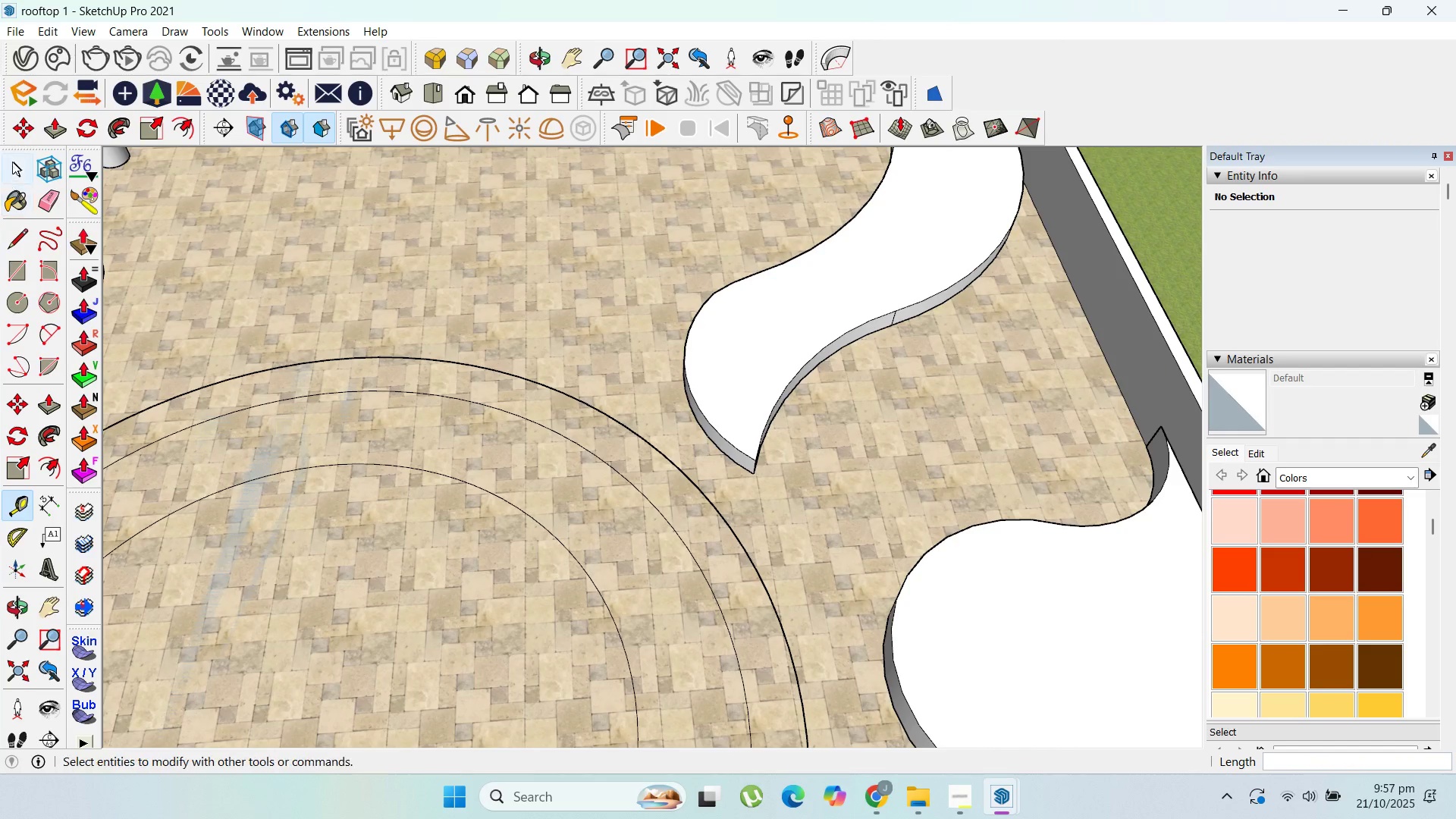 
left_click_drag(start_coordinate=[12, 162], to_coordinate=[16, 162])
 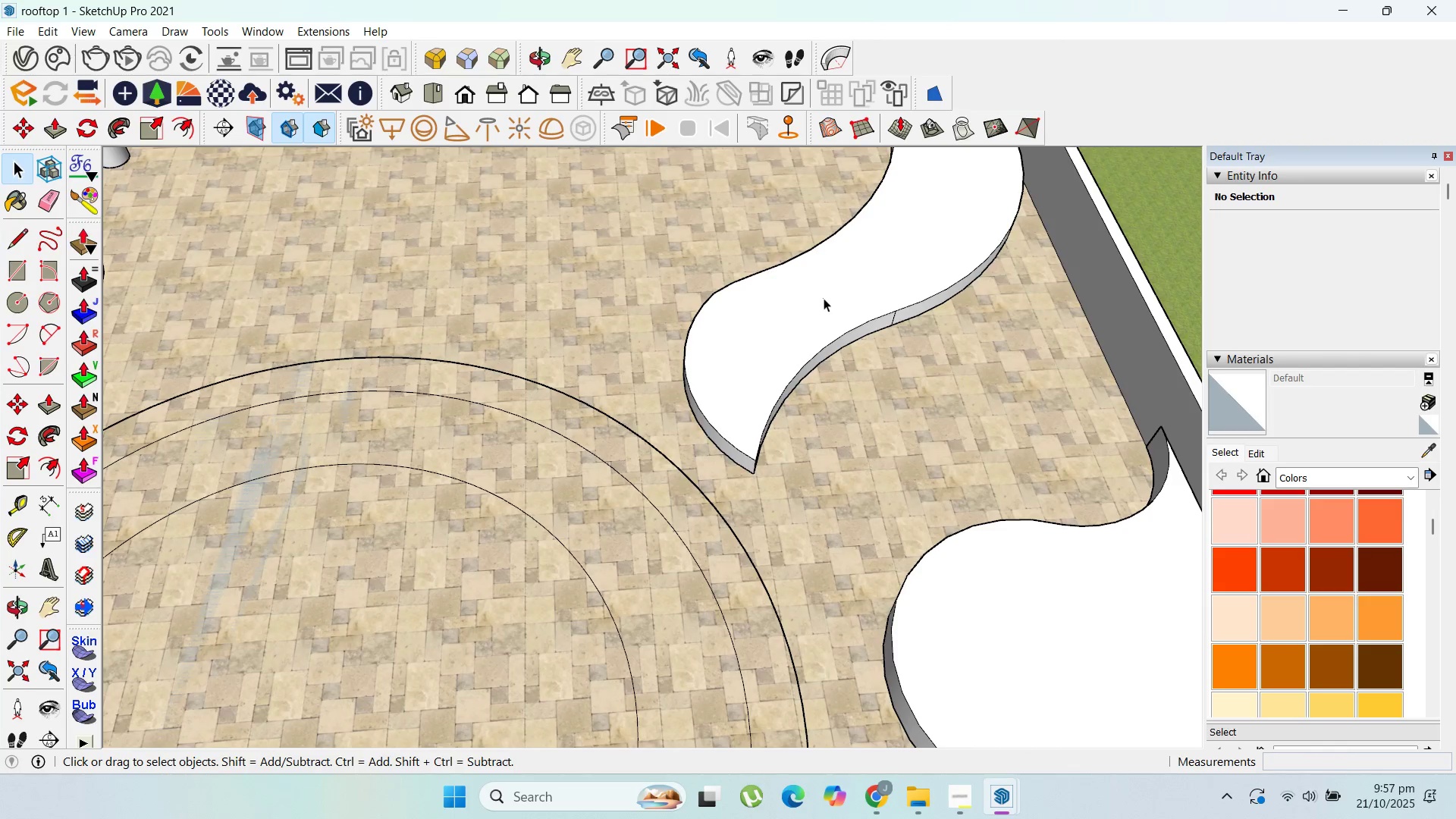 
double_click([824, 298])
 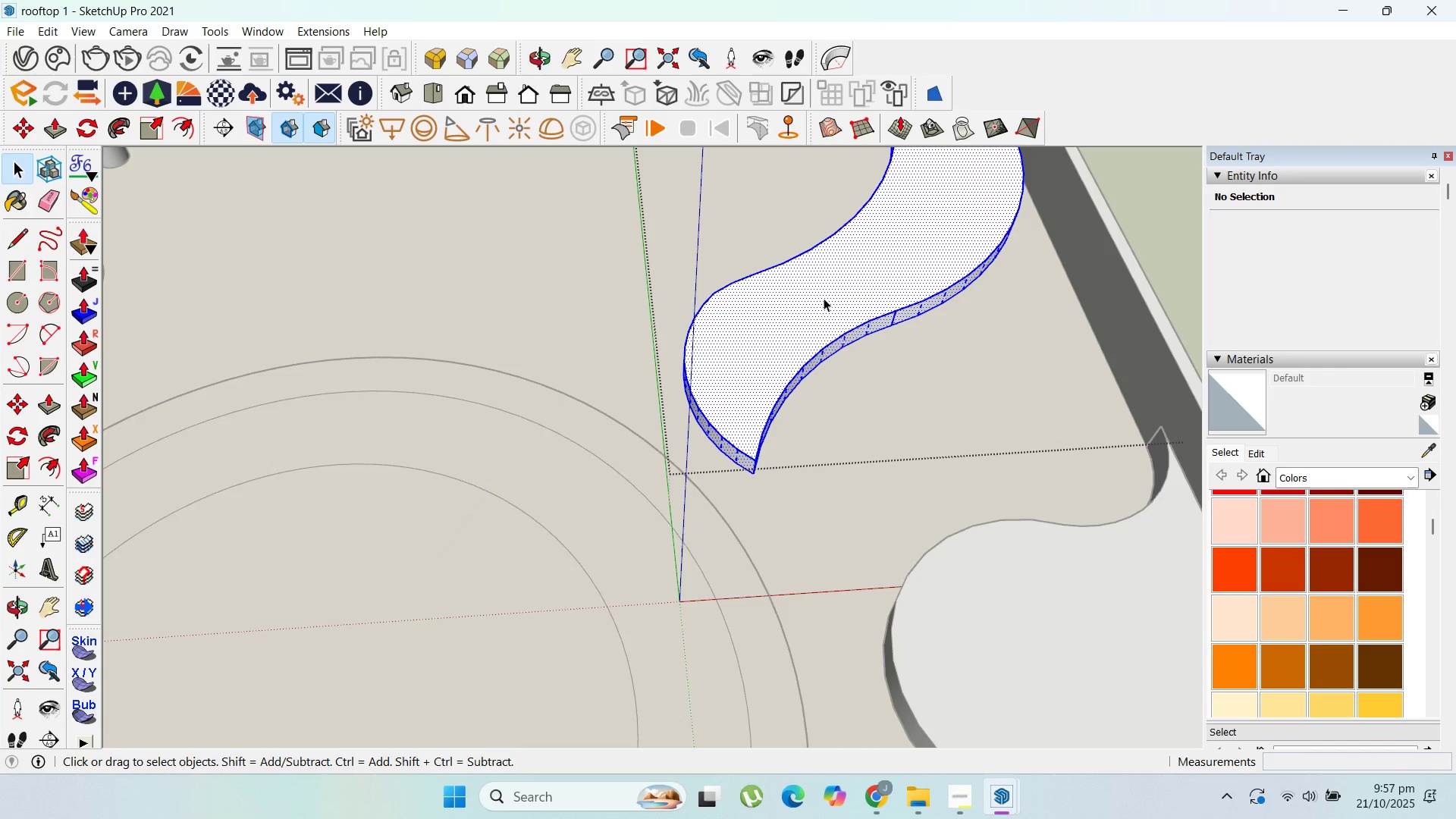 
triple_click([824, 298])
 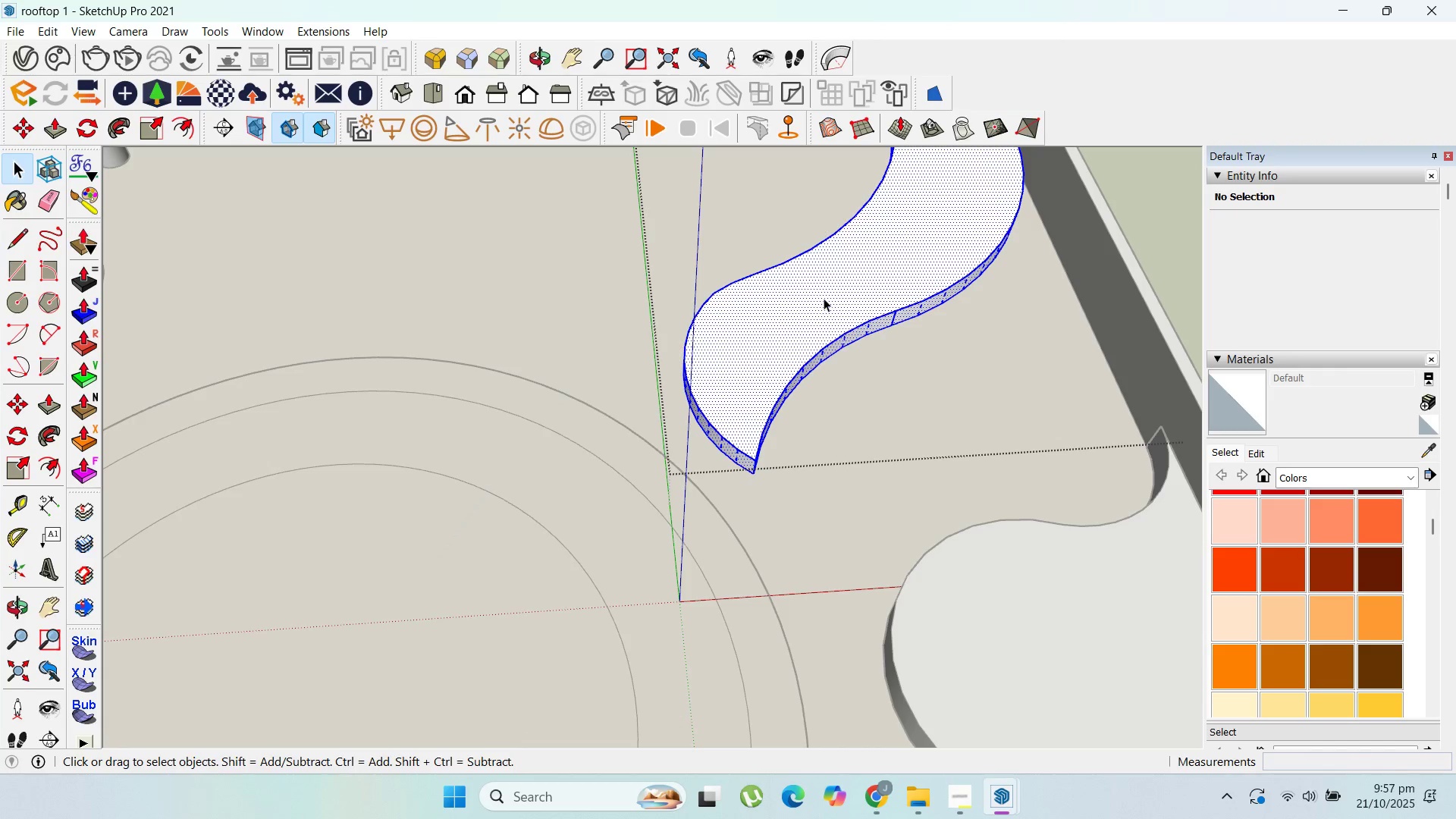 
triple_click([824, 298])
 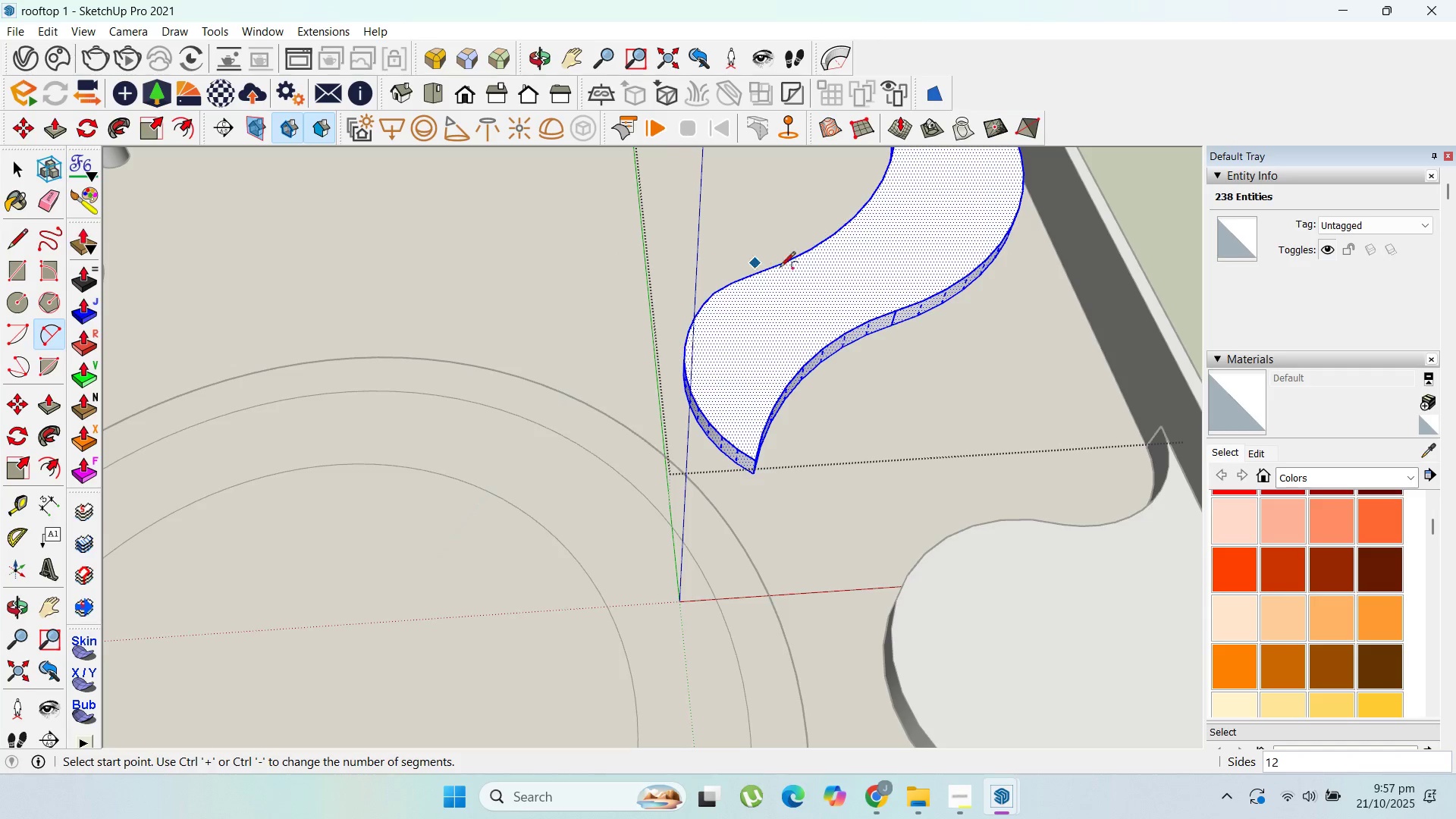 
left_click([785, 268])
 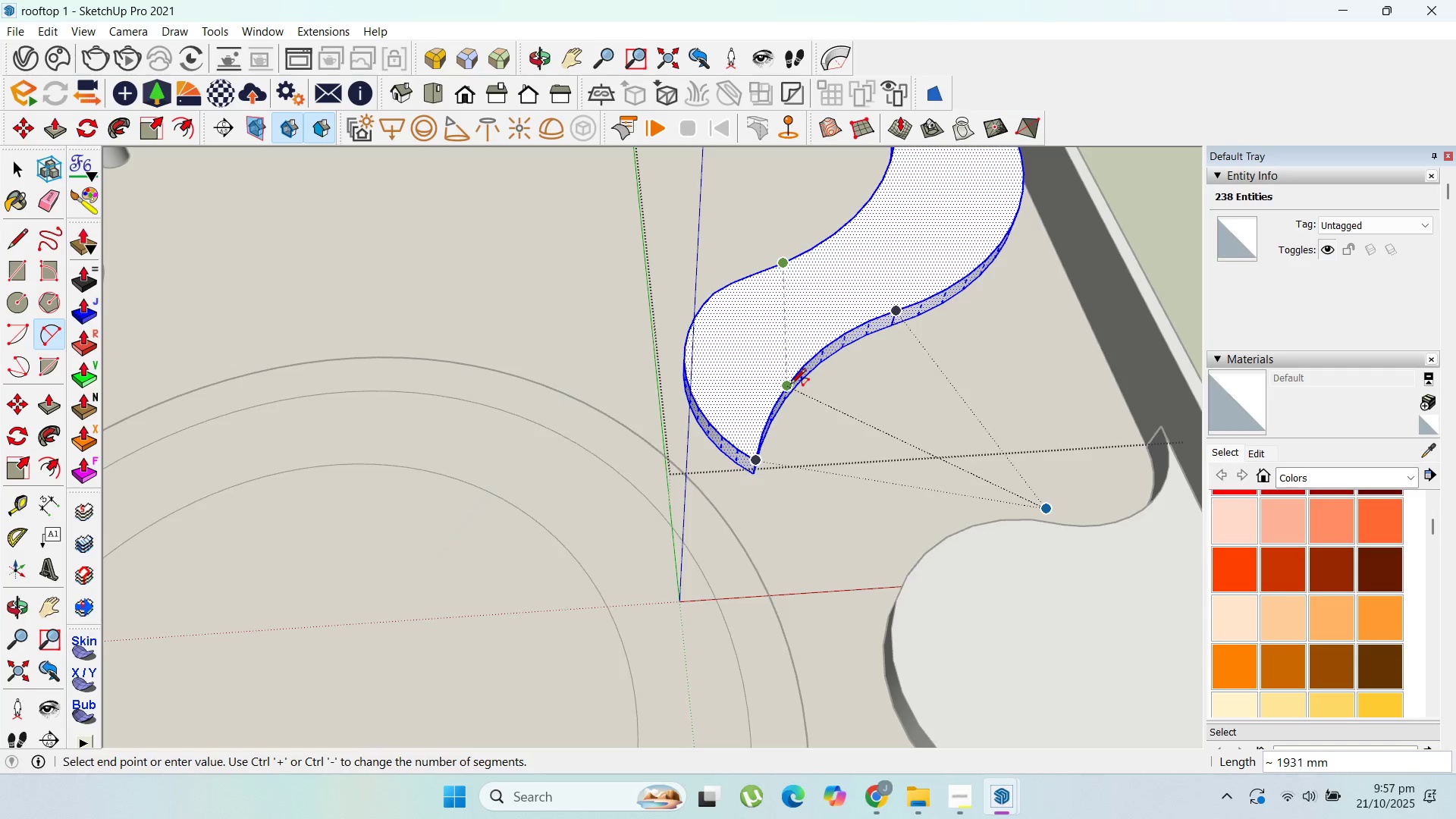 
left_click([790, 384])
 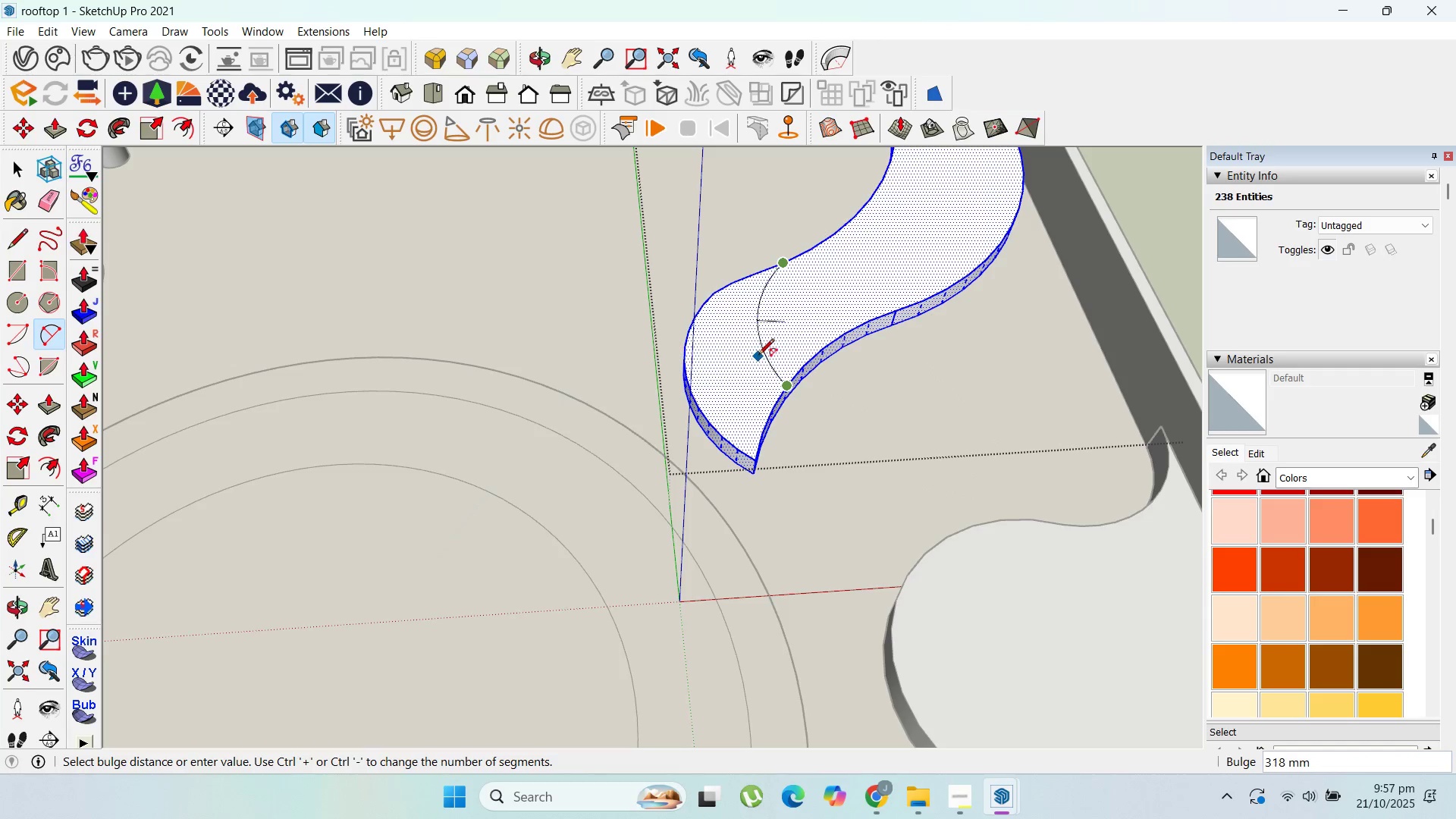 
left_click([758, 356])
 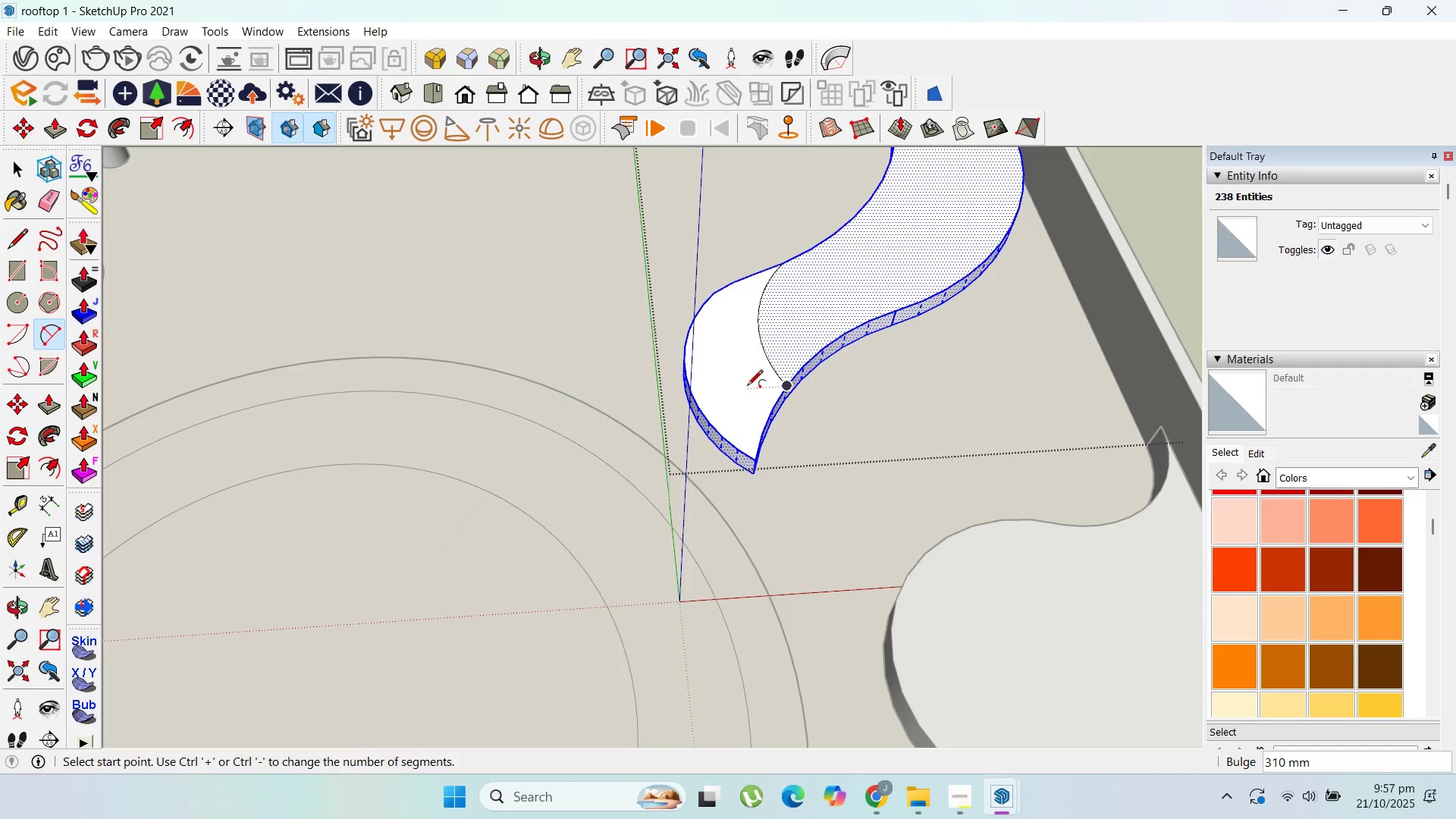 
key(P)
 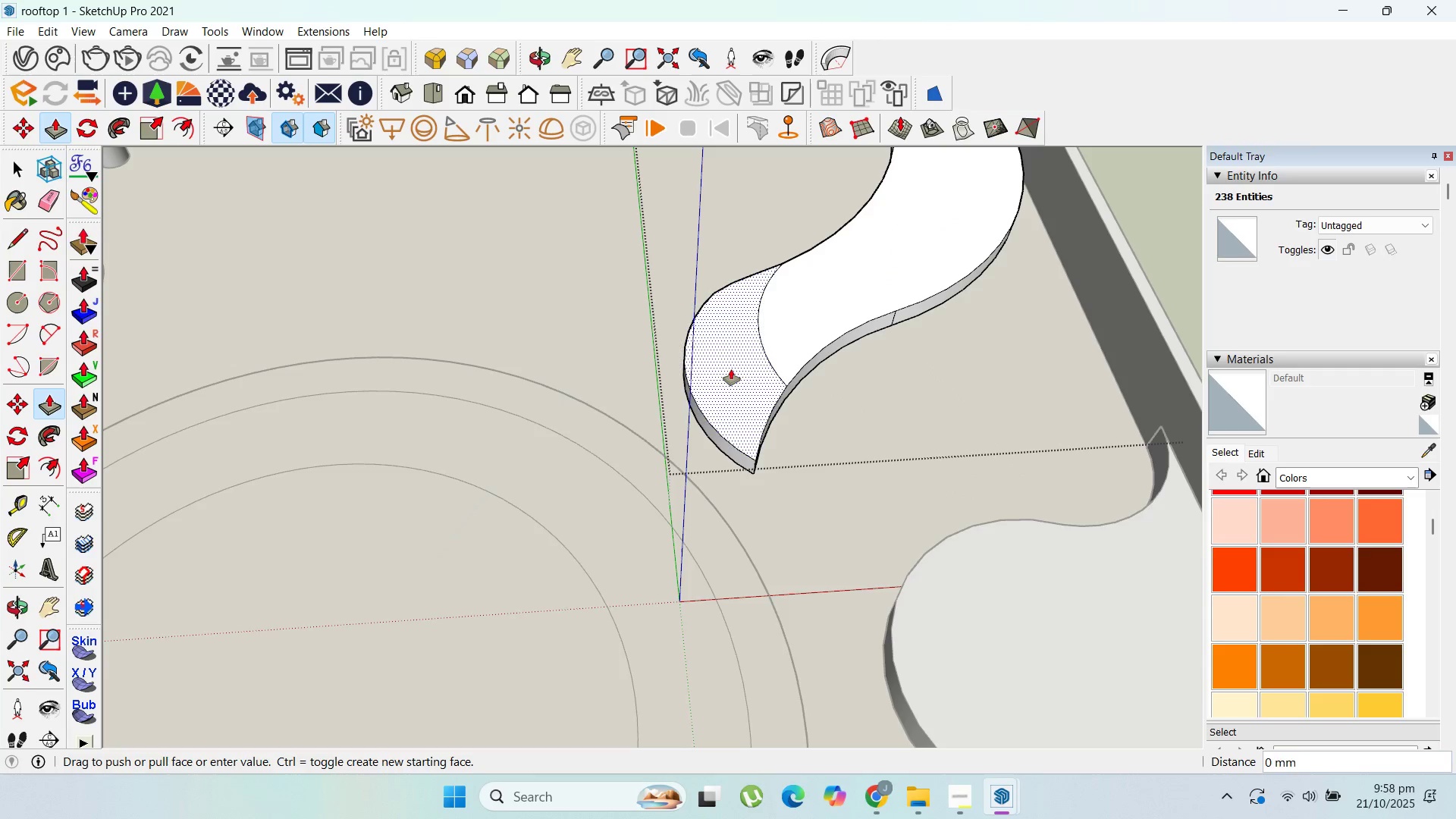 
left_click_drag(start_coordinate=[731, 369], to_coordinate=[746, 442])
 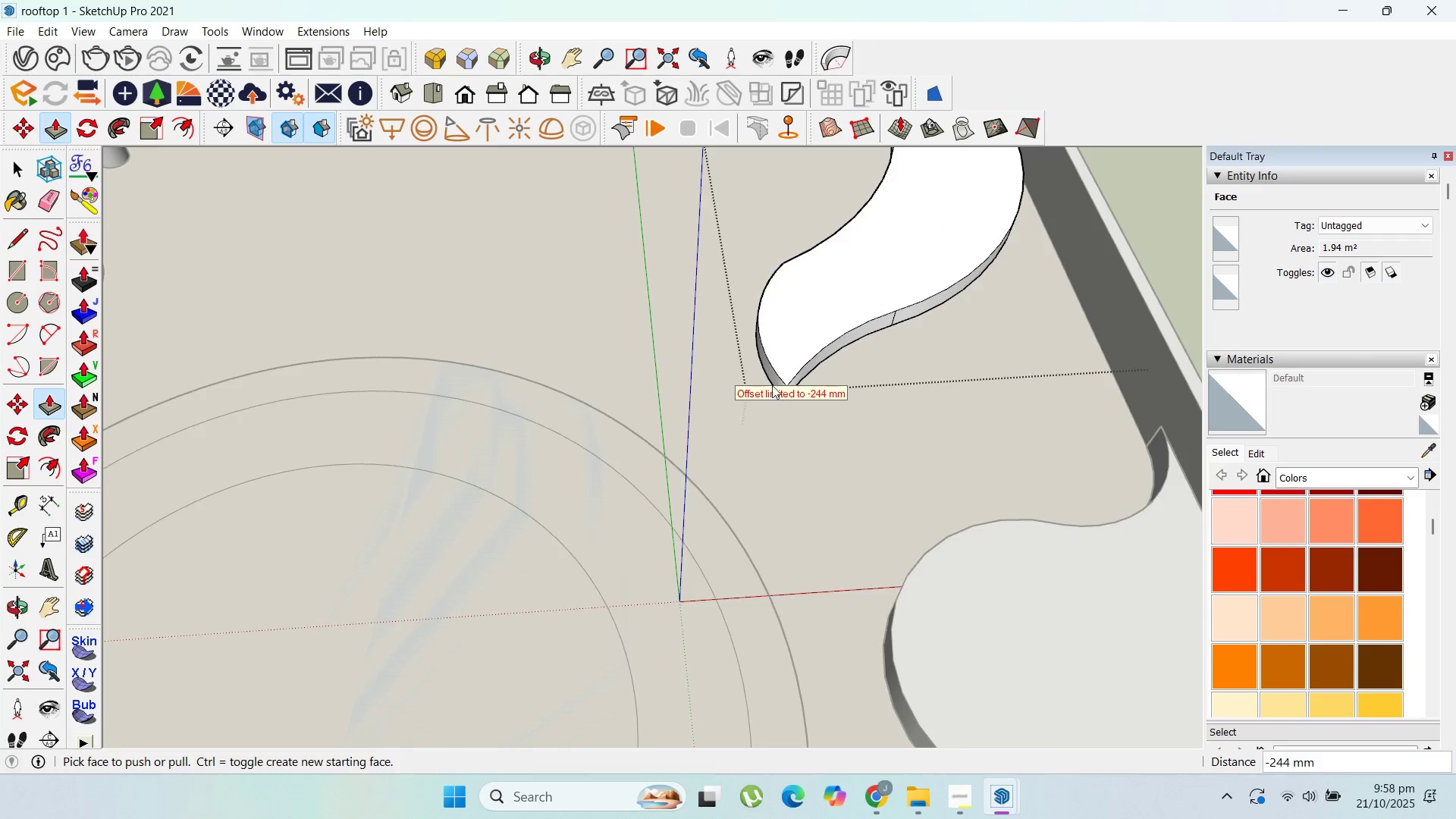 
scroll: coordinate [545, 347], scroll_direction: down, amount: 9.0
 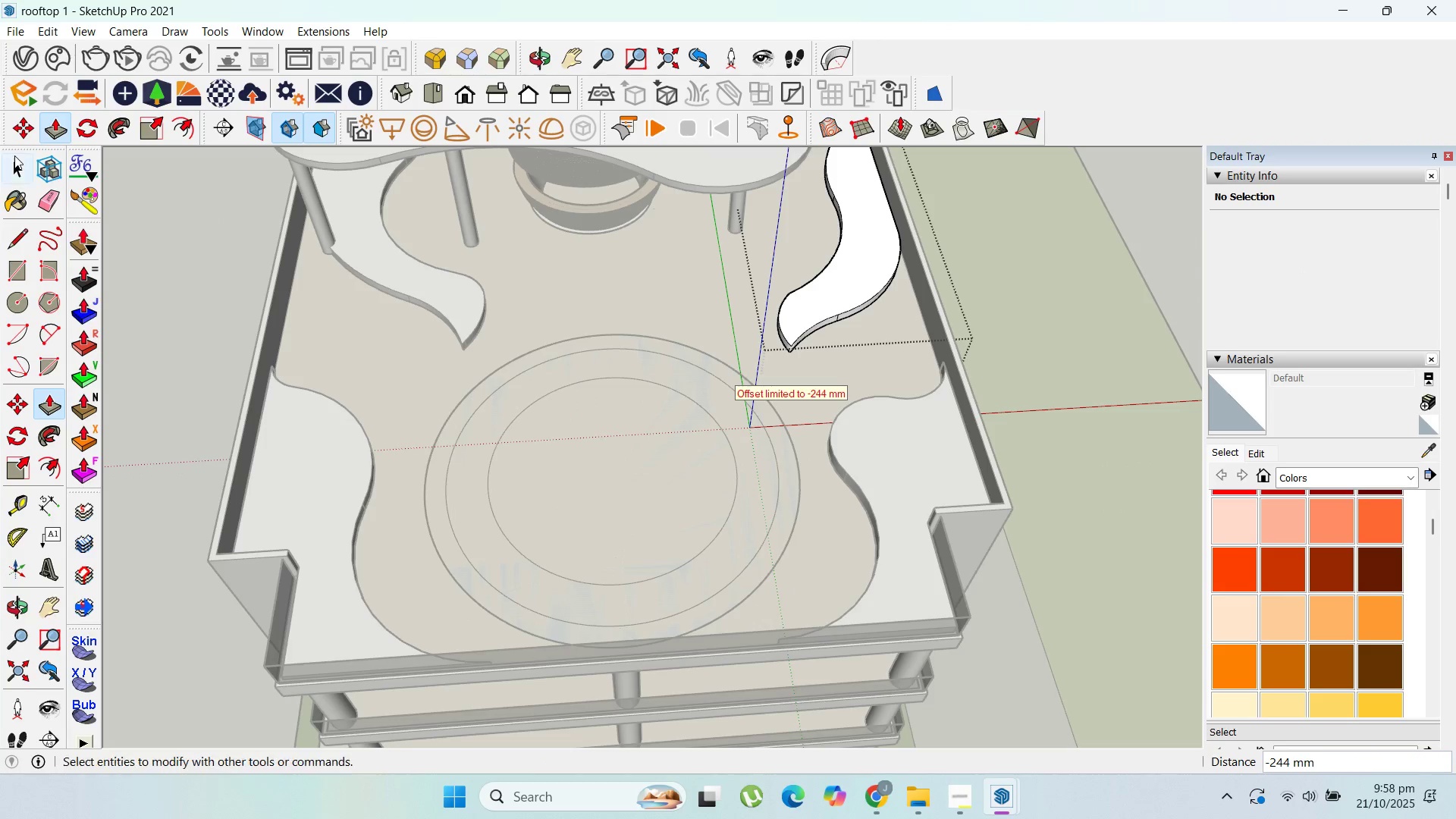 
left_click([14, 155])
 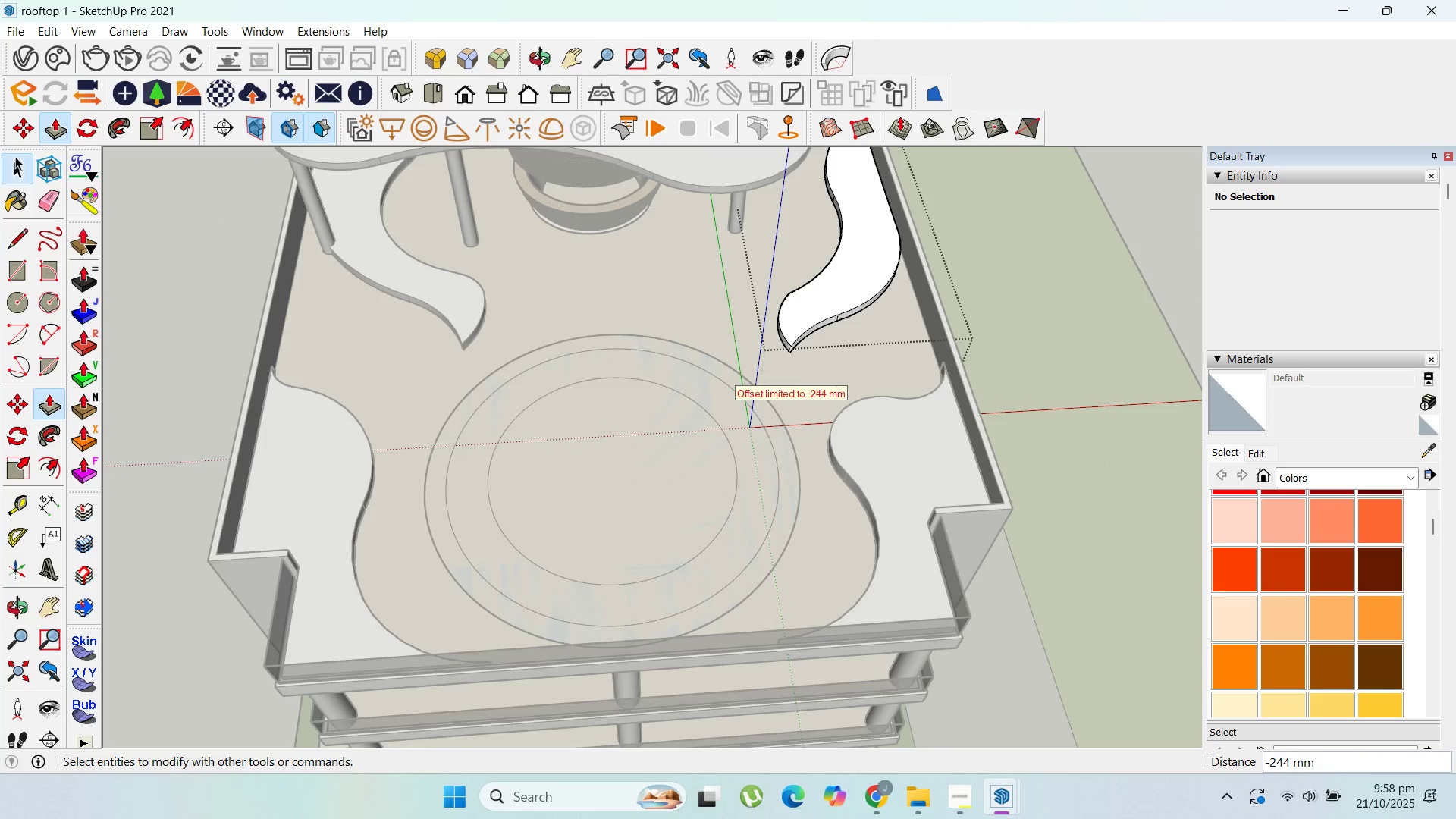 
key(Escape)
 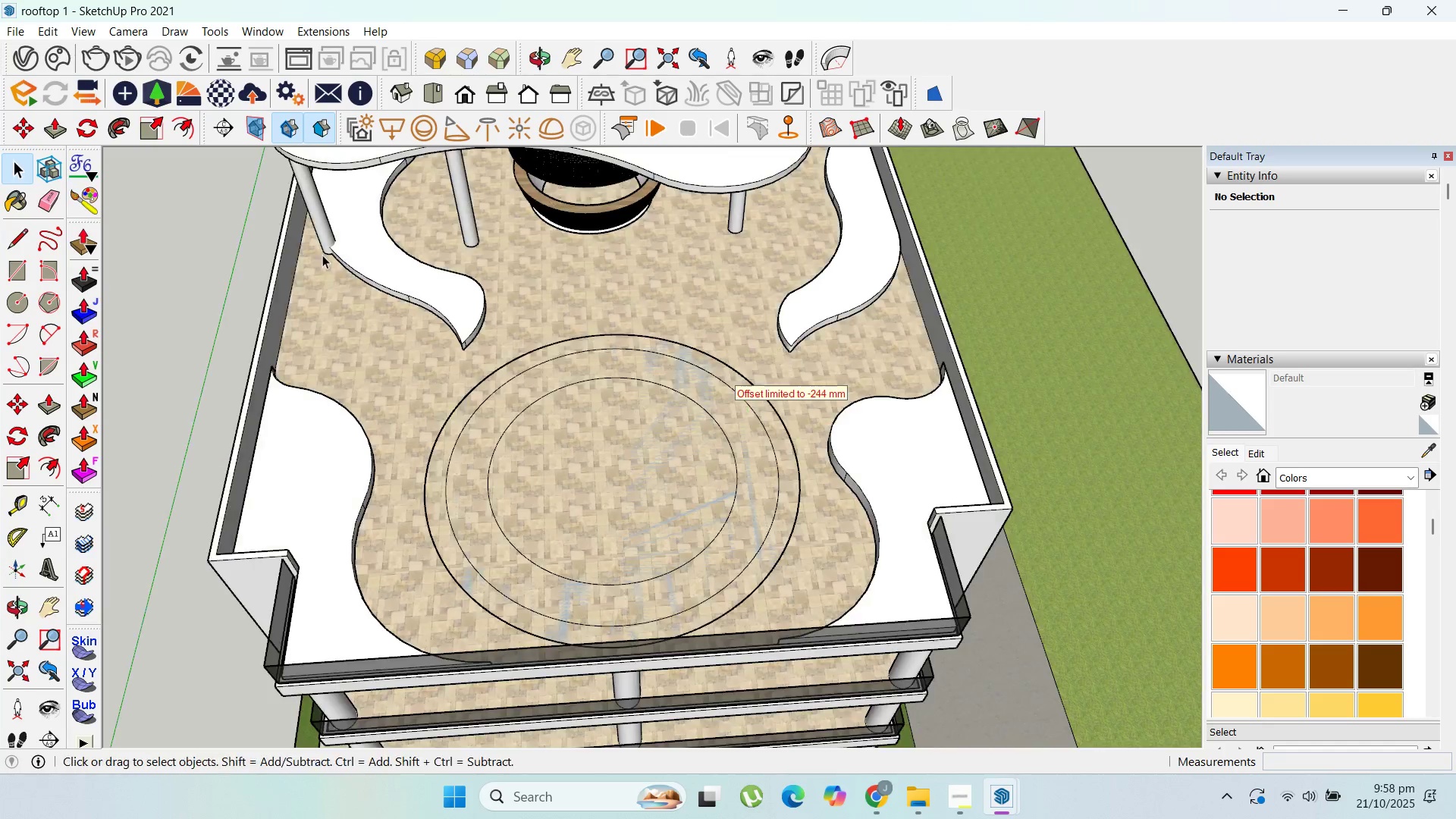 
key(Escape)
 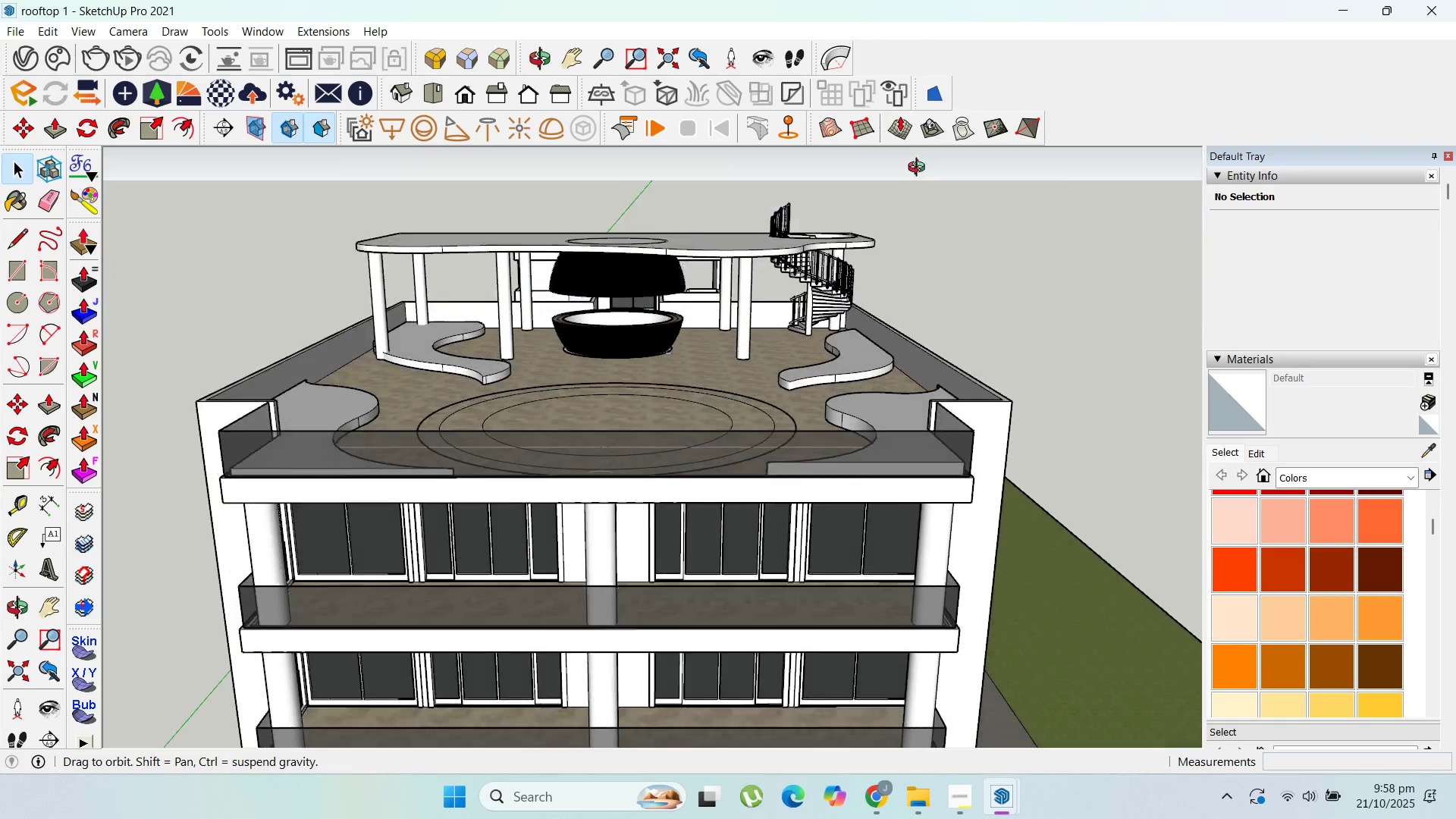 
scroll: coordinate [783, 297], scroll_direction: up, amount: 7.0
 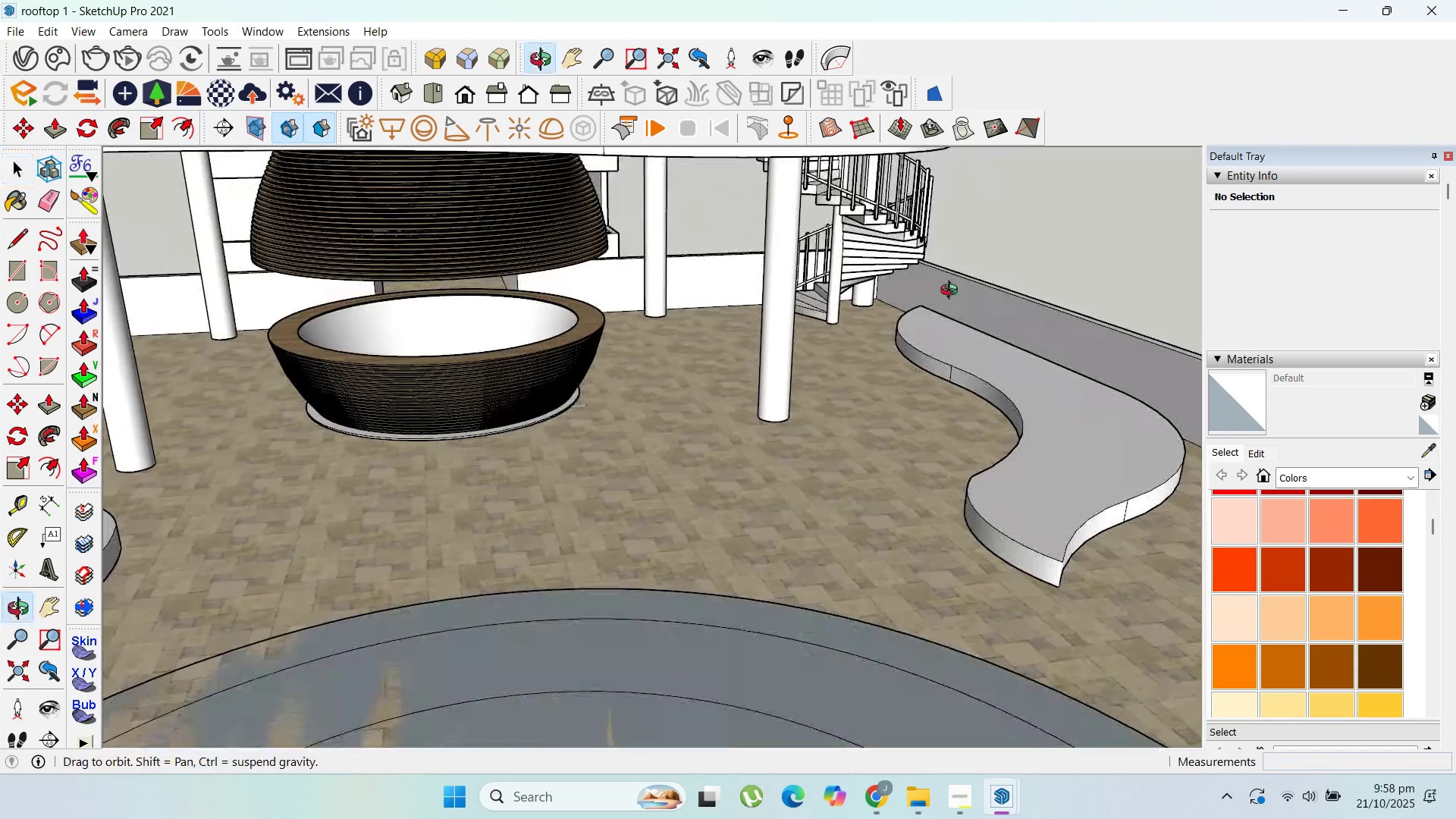 
scroll: coordinate [576, 322], scroll_direction: down, amount: 9.0
 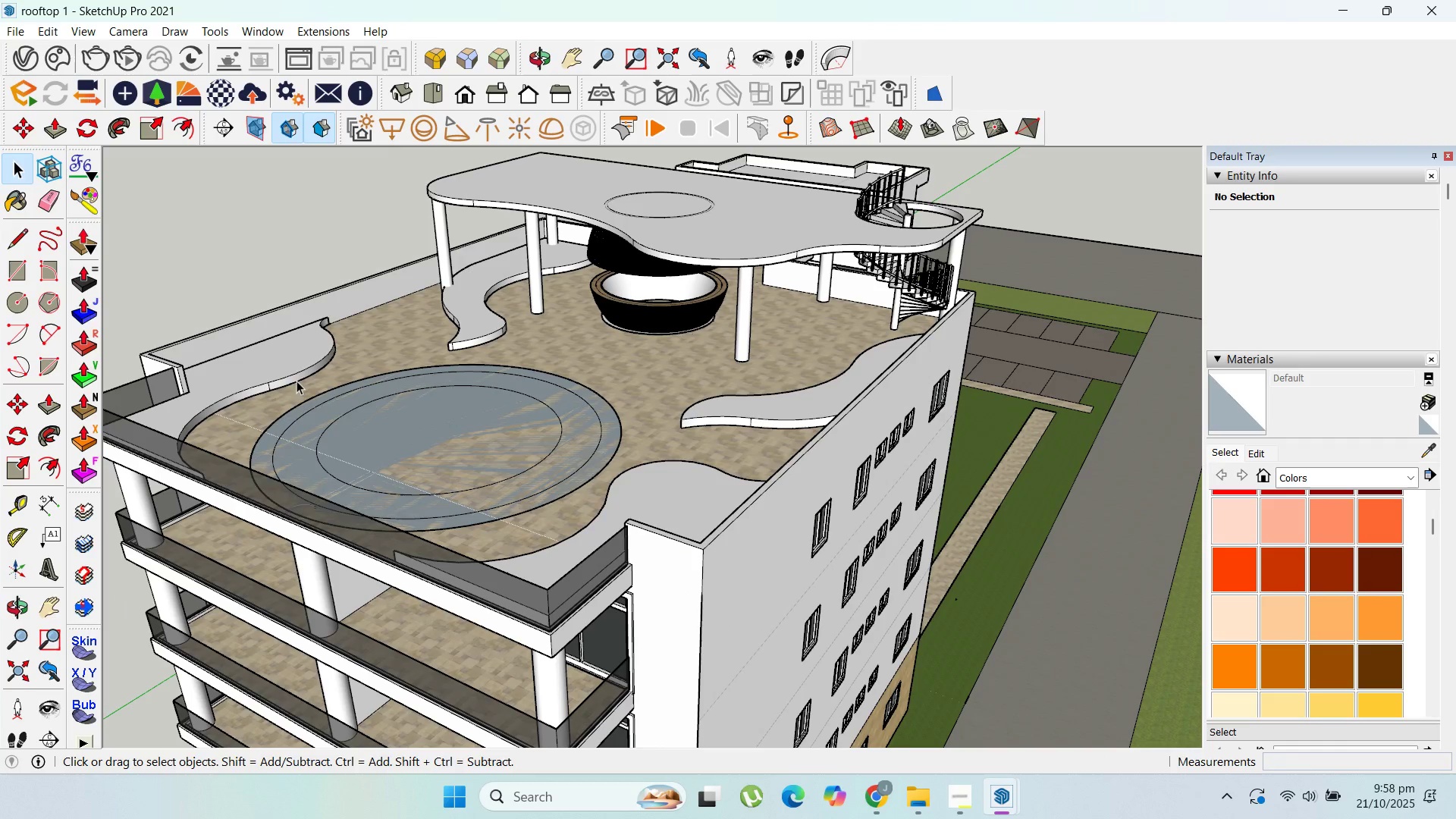 
scroll: coordinate [426, 297], scroll_direction: up, amount: 9.0
 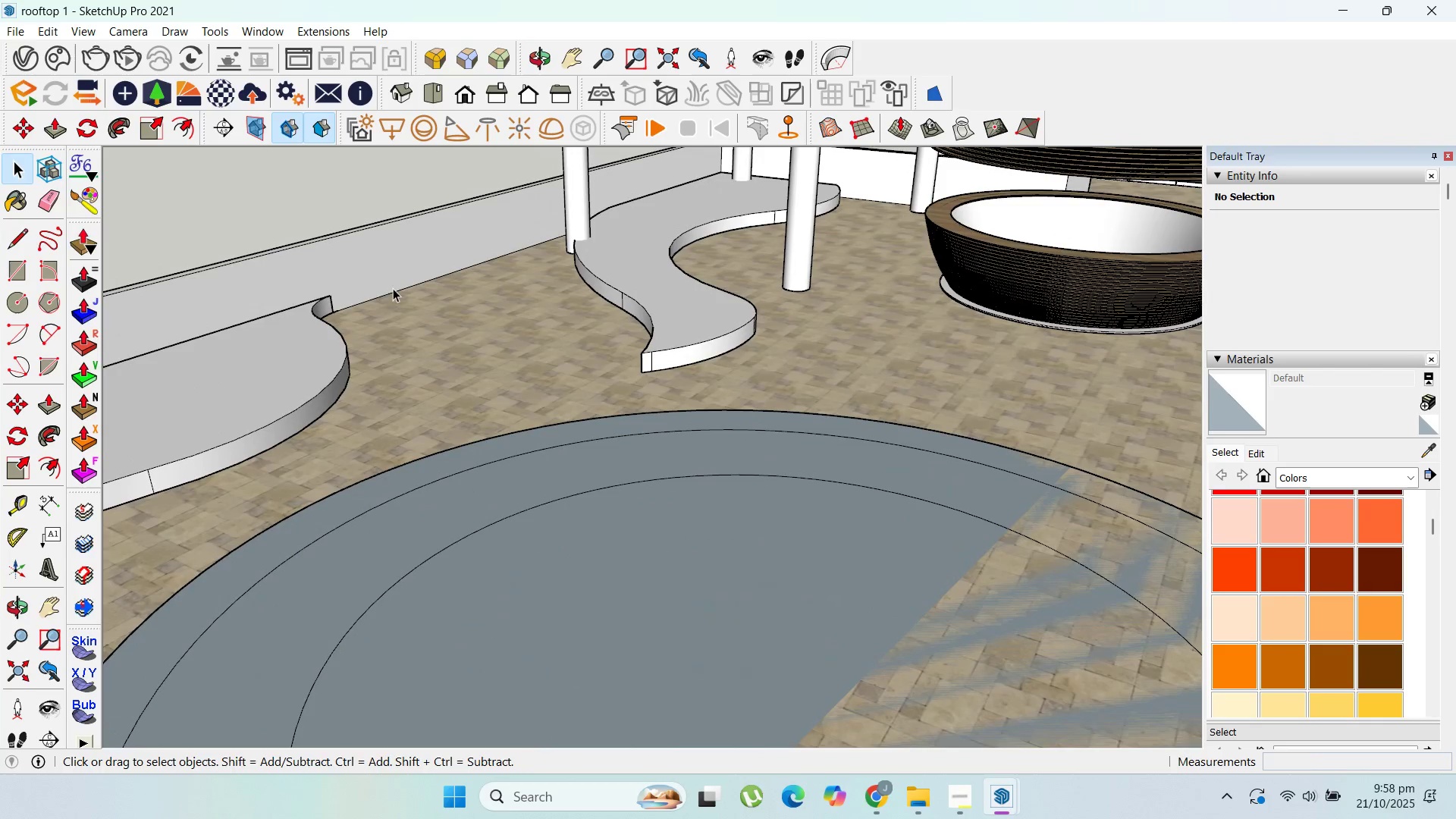 
scroll: coordinate [698, 303], scroll_direction: down, amount: 2.0
 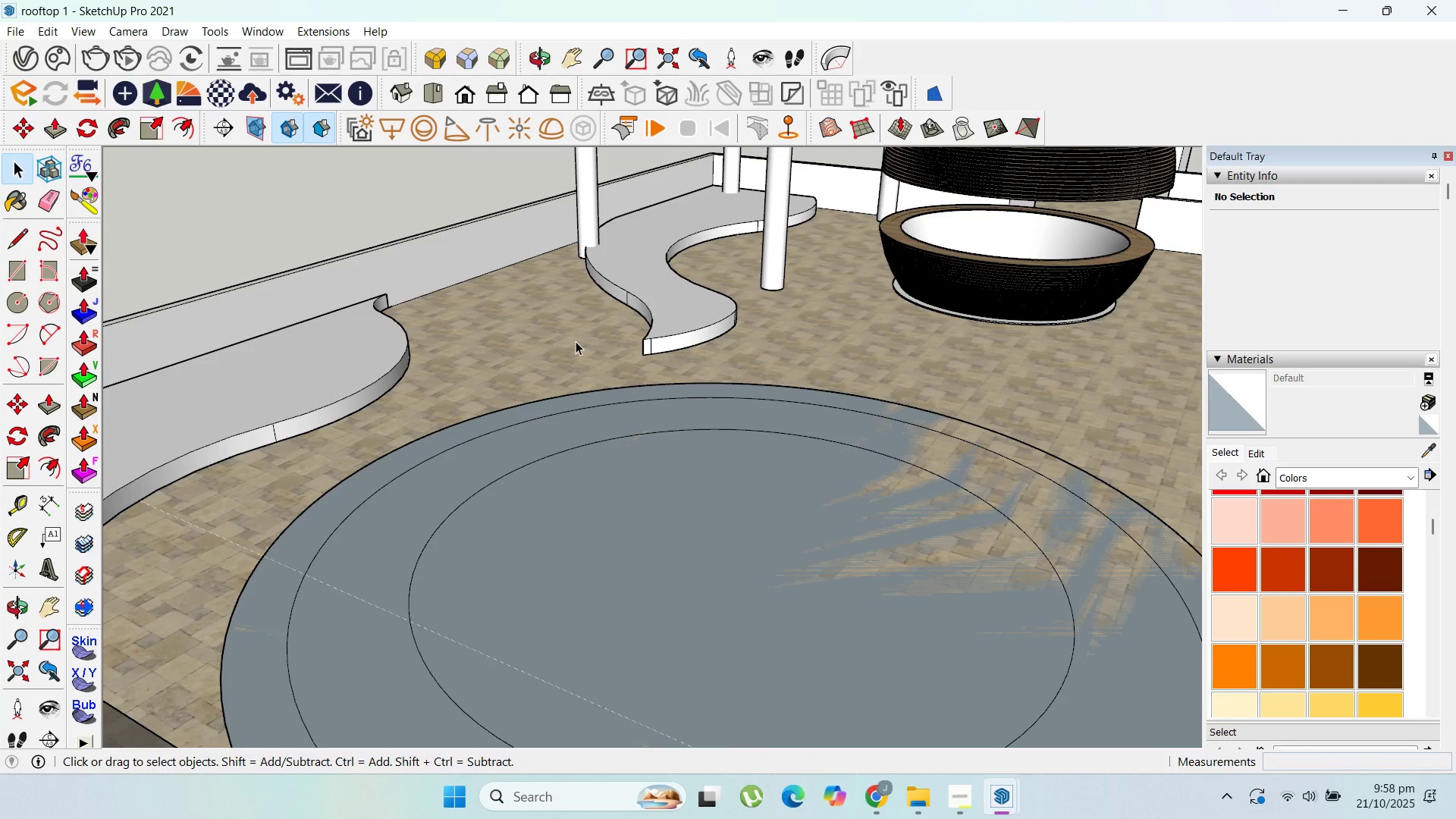 
wait(5.91)
 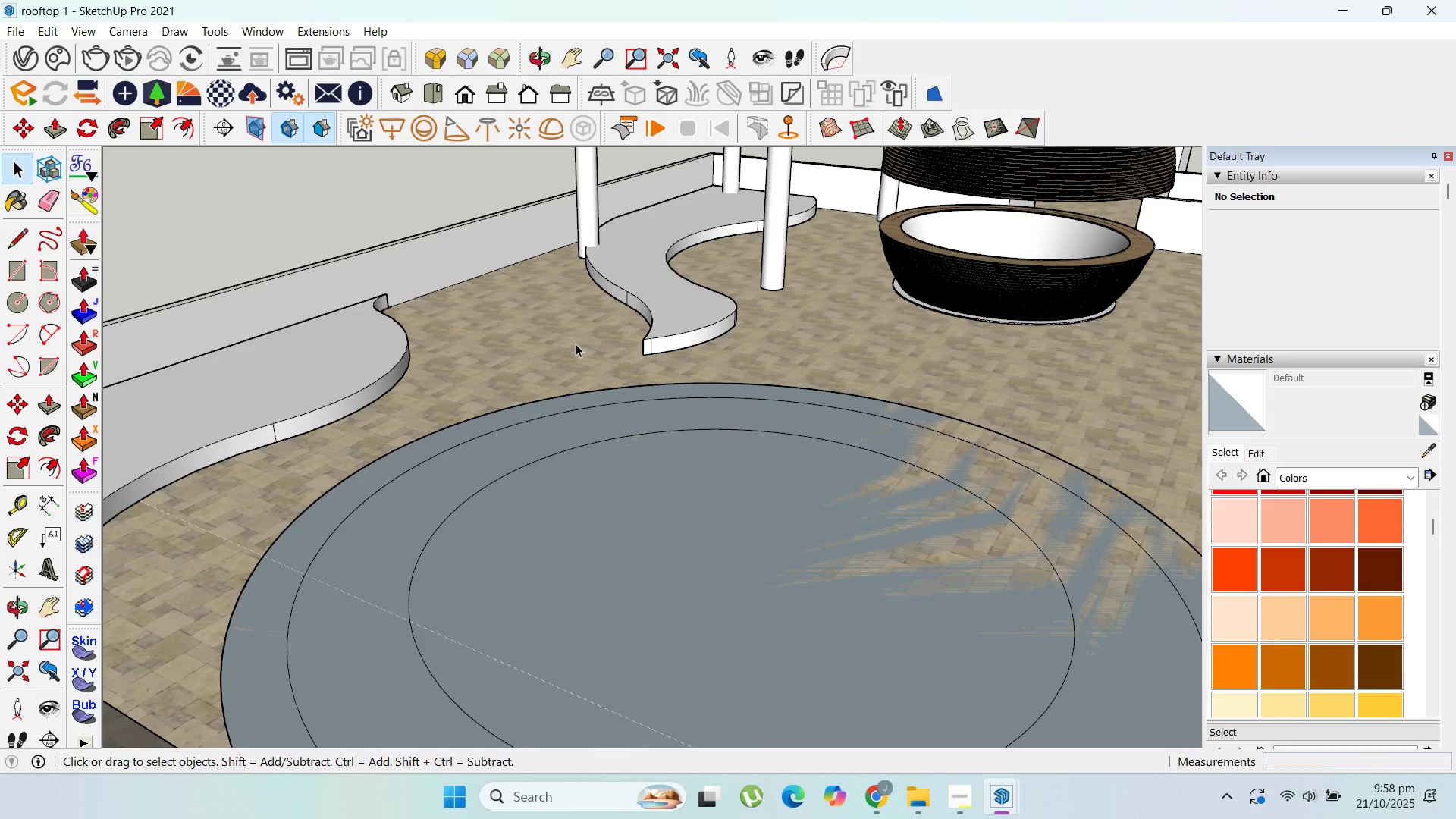 
scroll: coordinate [344, 463], scroll_direction: down, amount: 8.0
 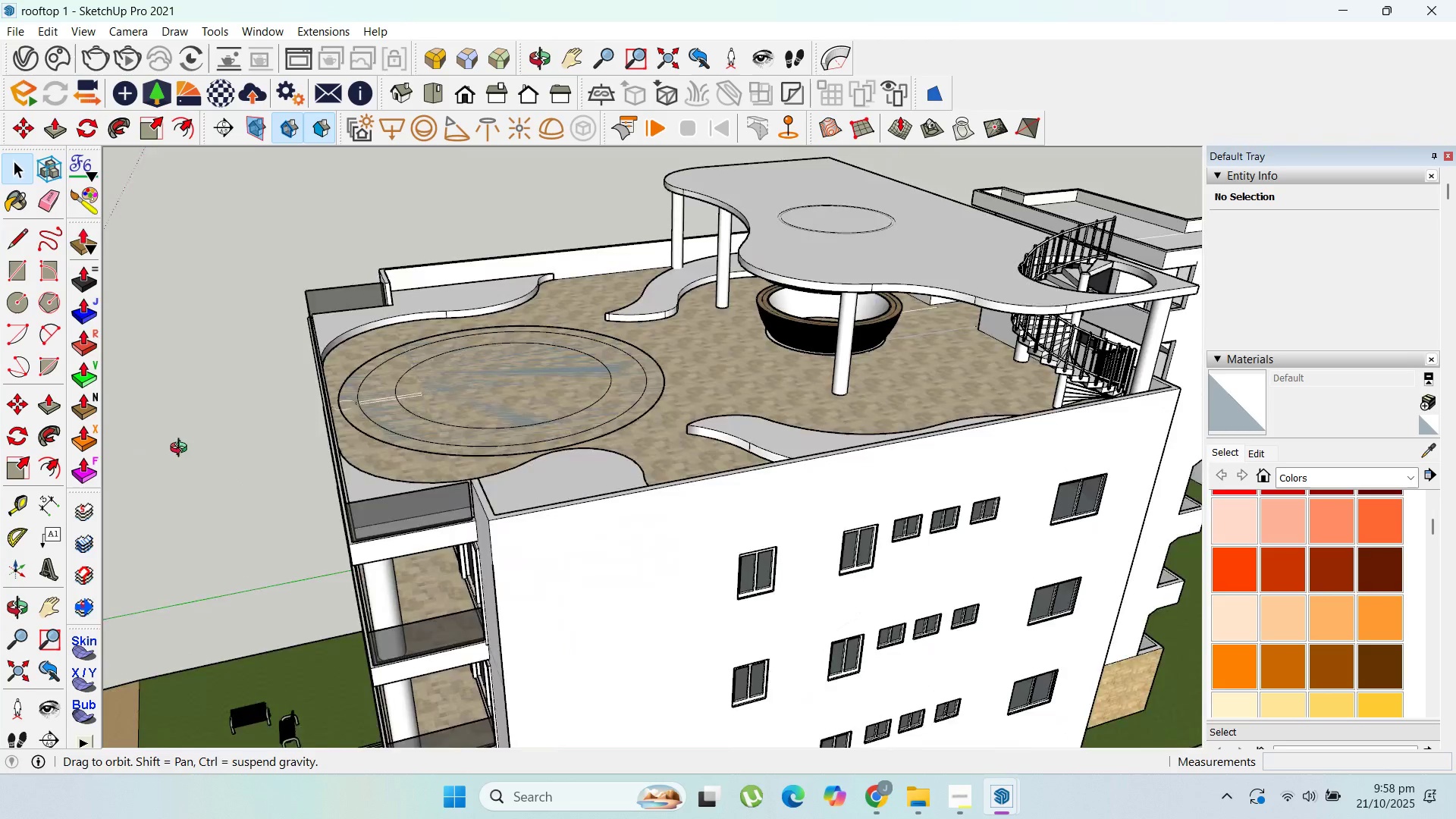 
scroll: coordinate [601, 358], scroll_direction: up, amount: 6.0
 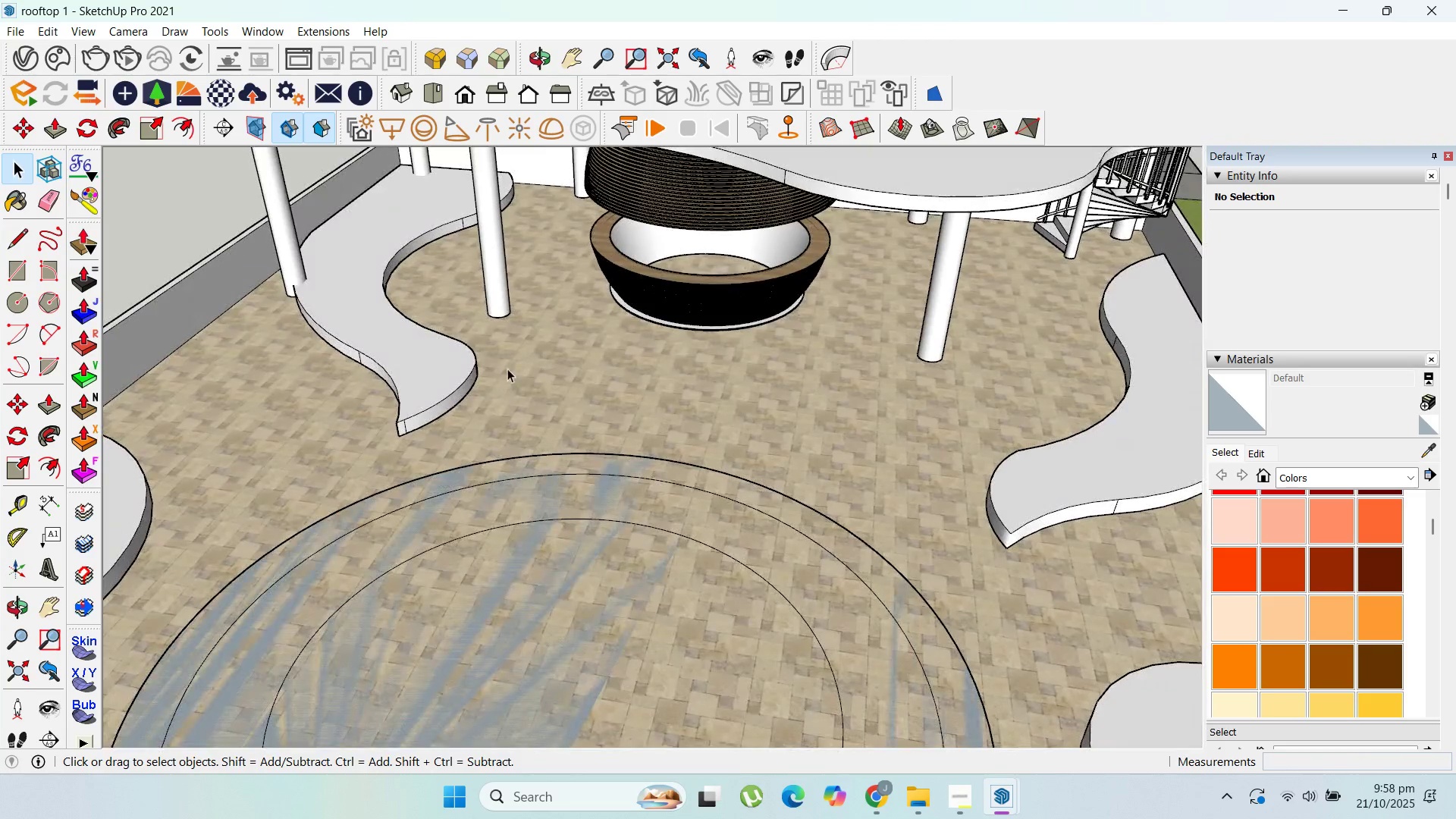 
double_click([538, 347])
 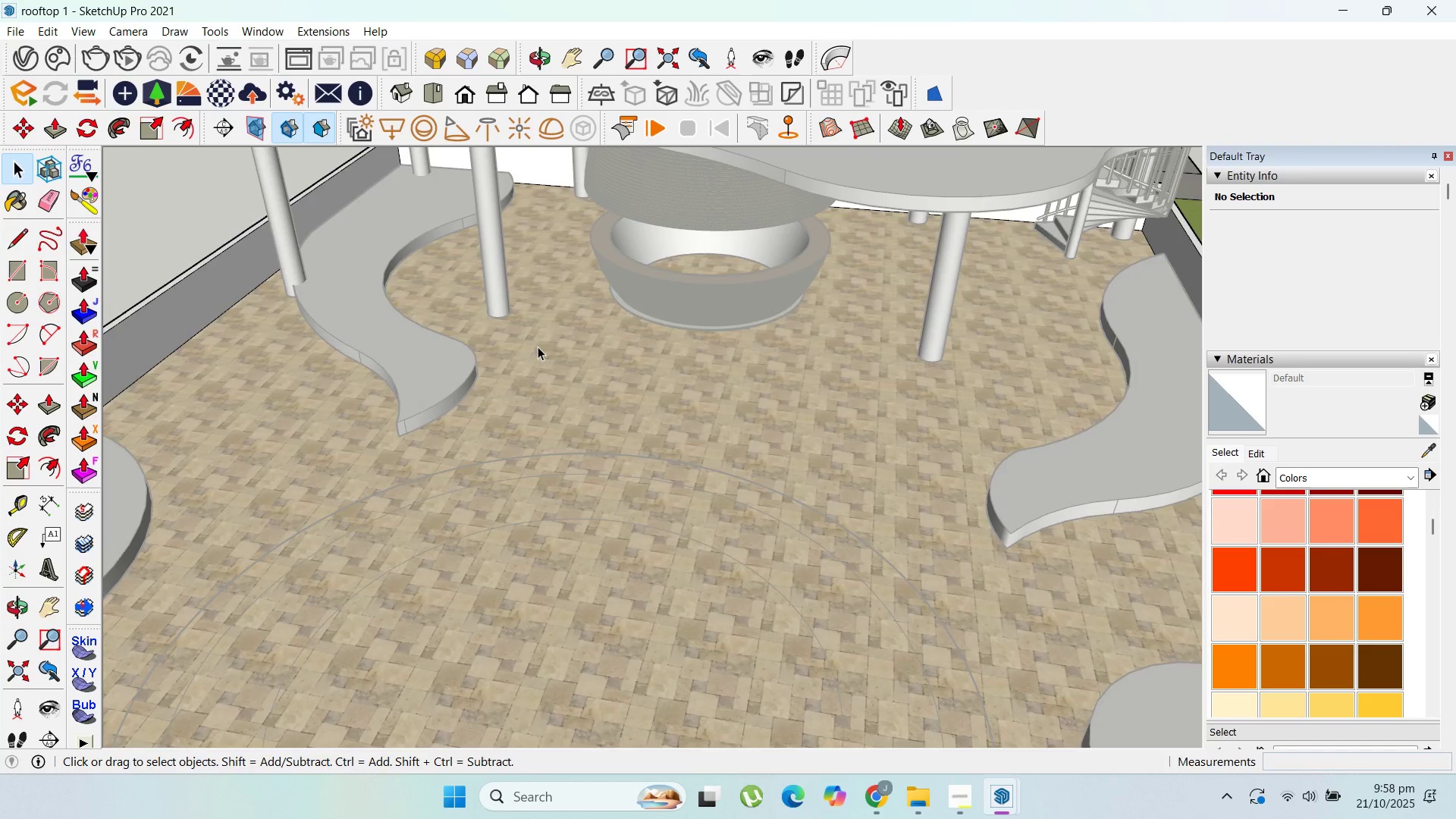 
triple_click([538, 347])
 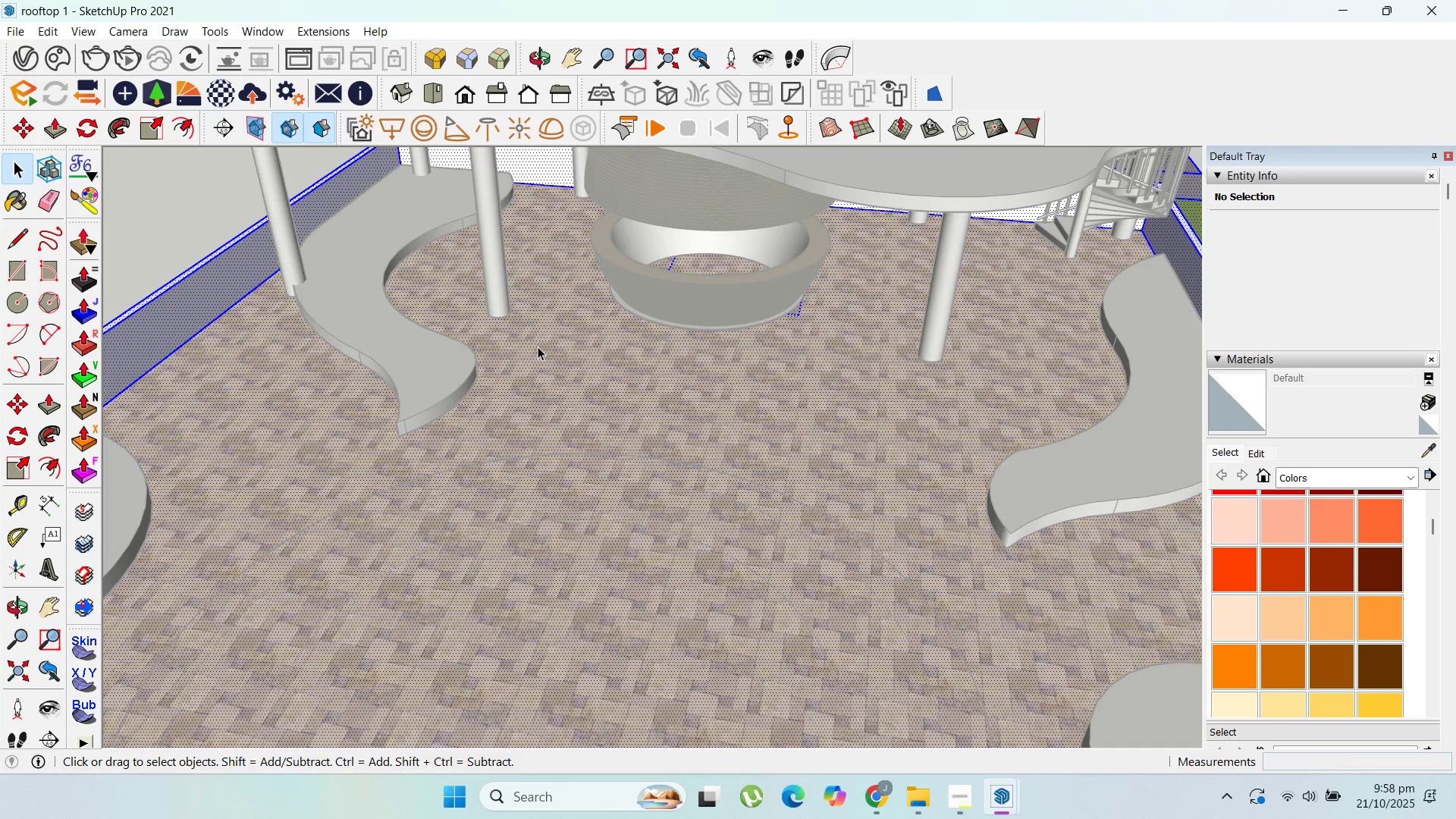 
triple_click([538, 347])
 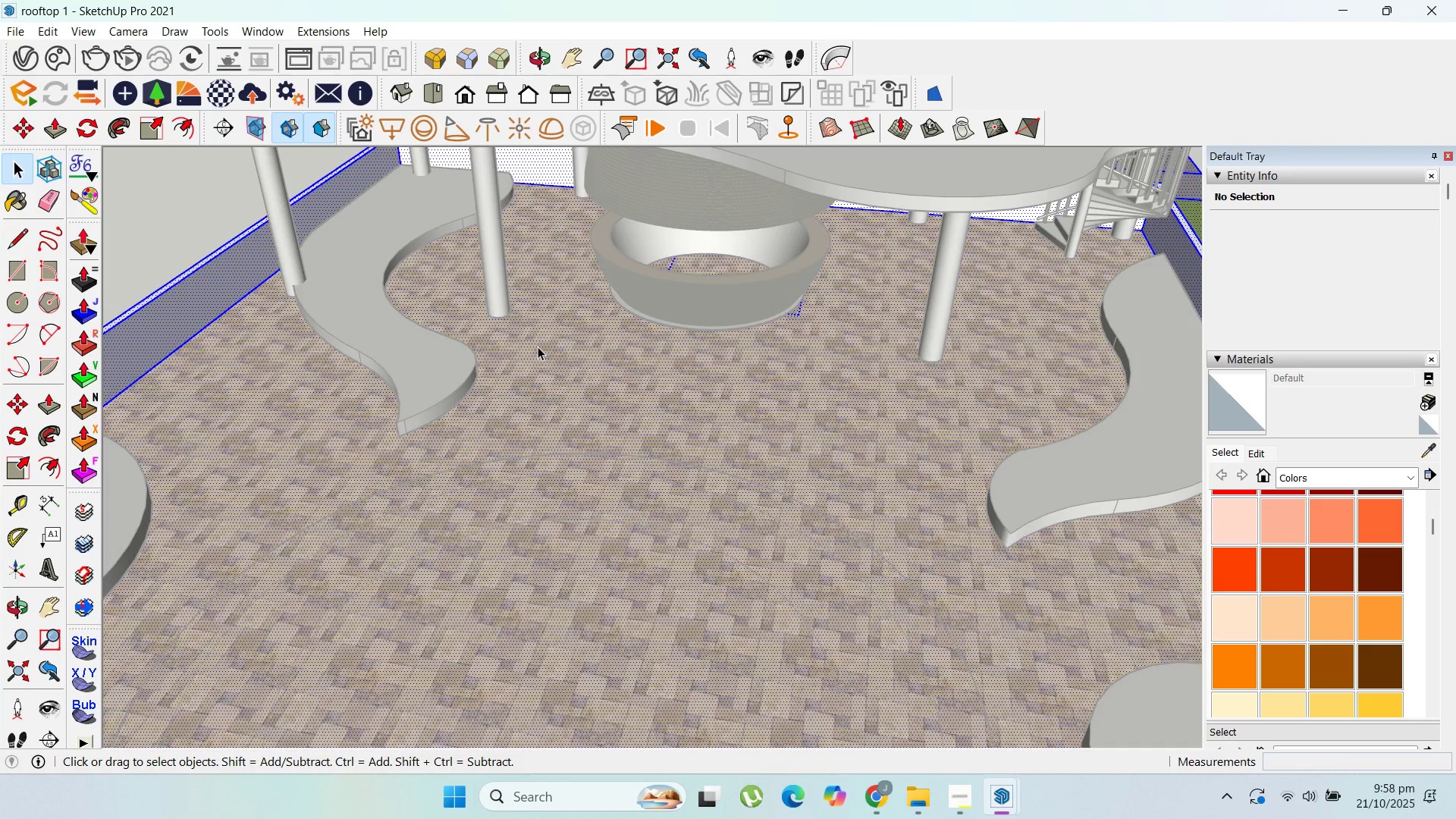 
triple_click([538, 347])
 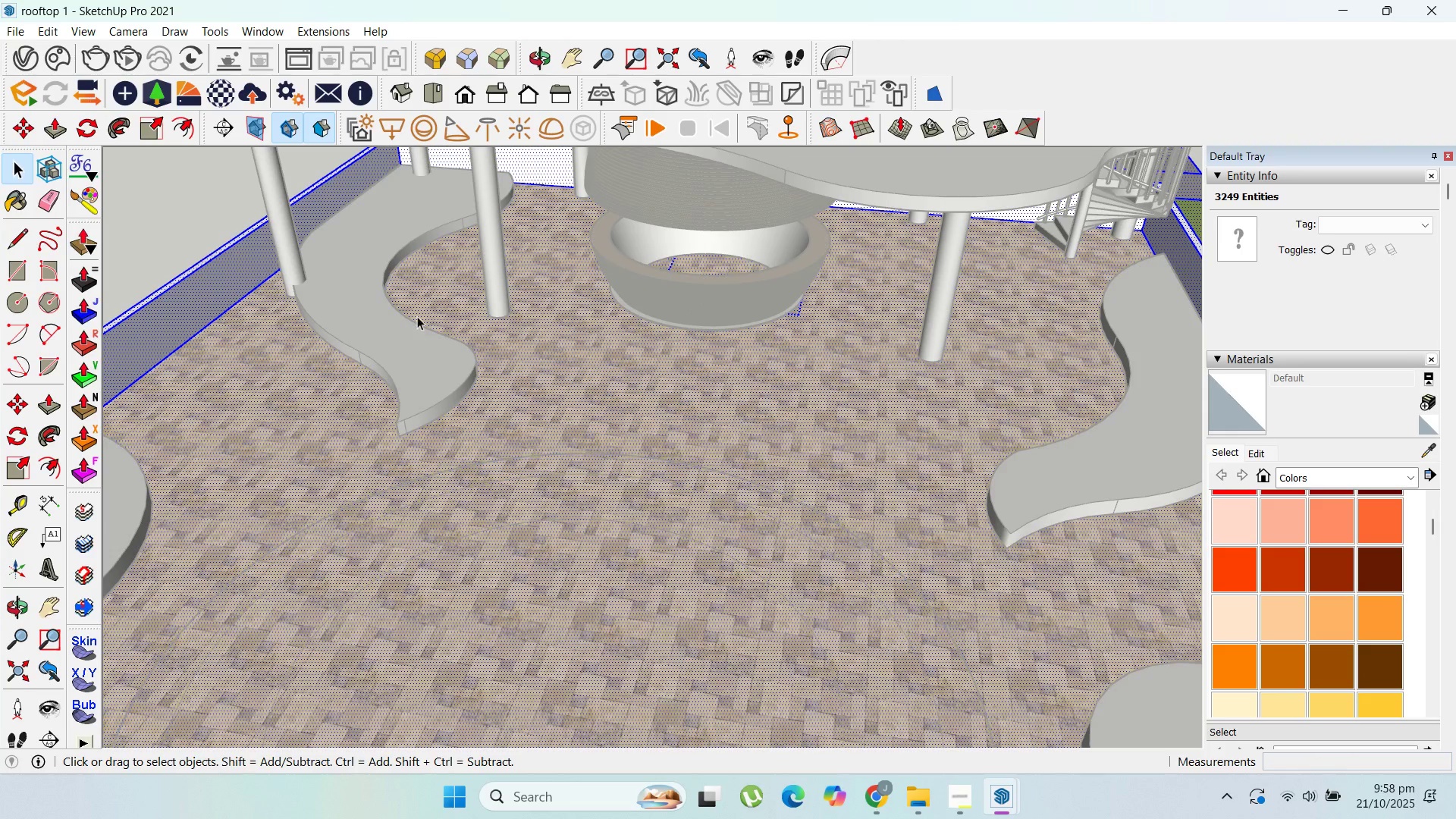 
scroll: coordinate [424, 301], scroll_direction: up, amount: 4.0
 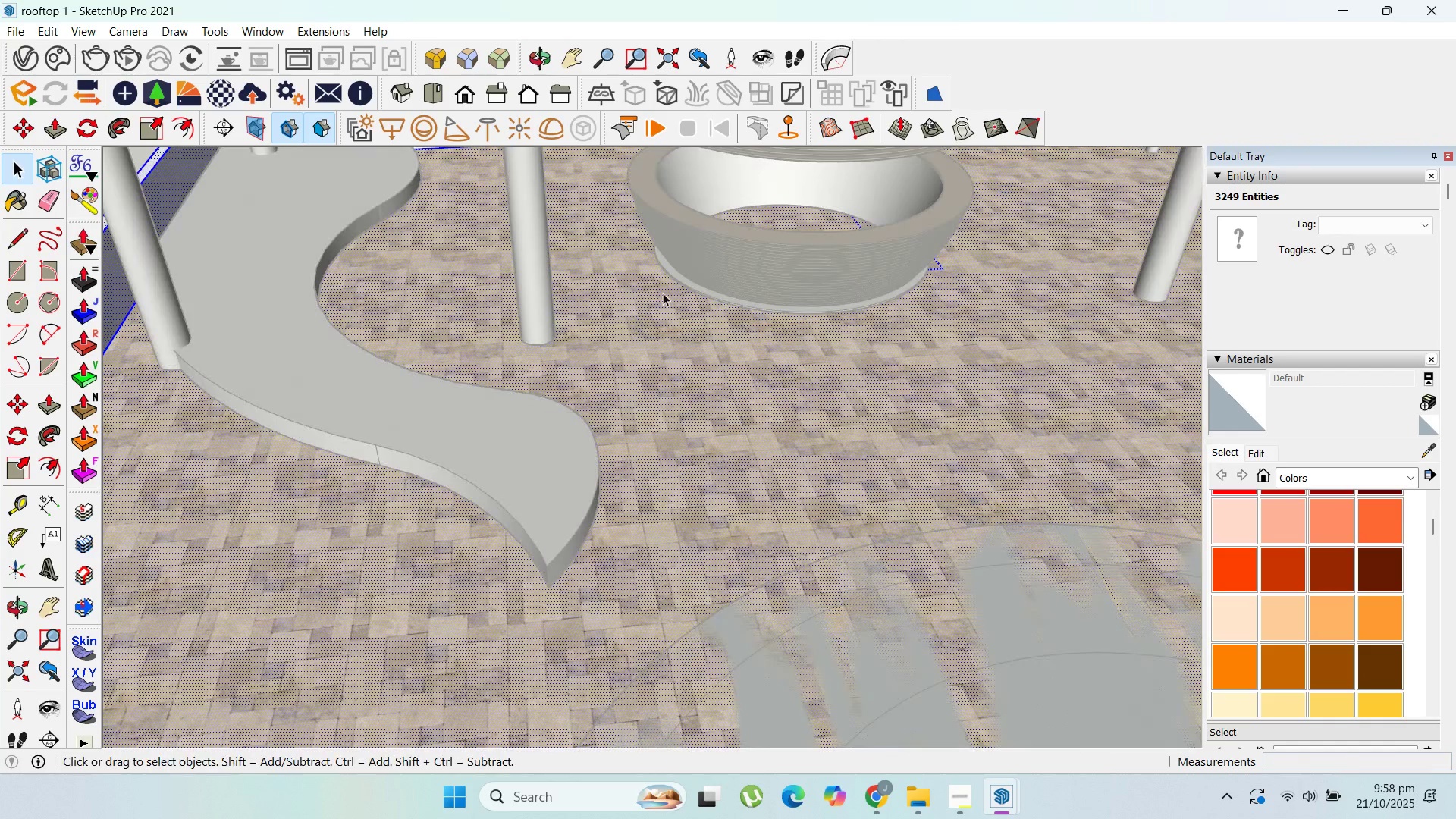 
scroll: coordinate [675, 314], scroll_direction: down, amount: 4.0
 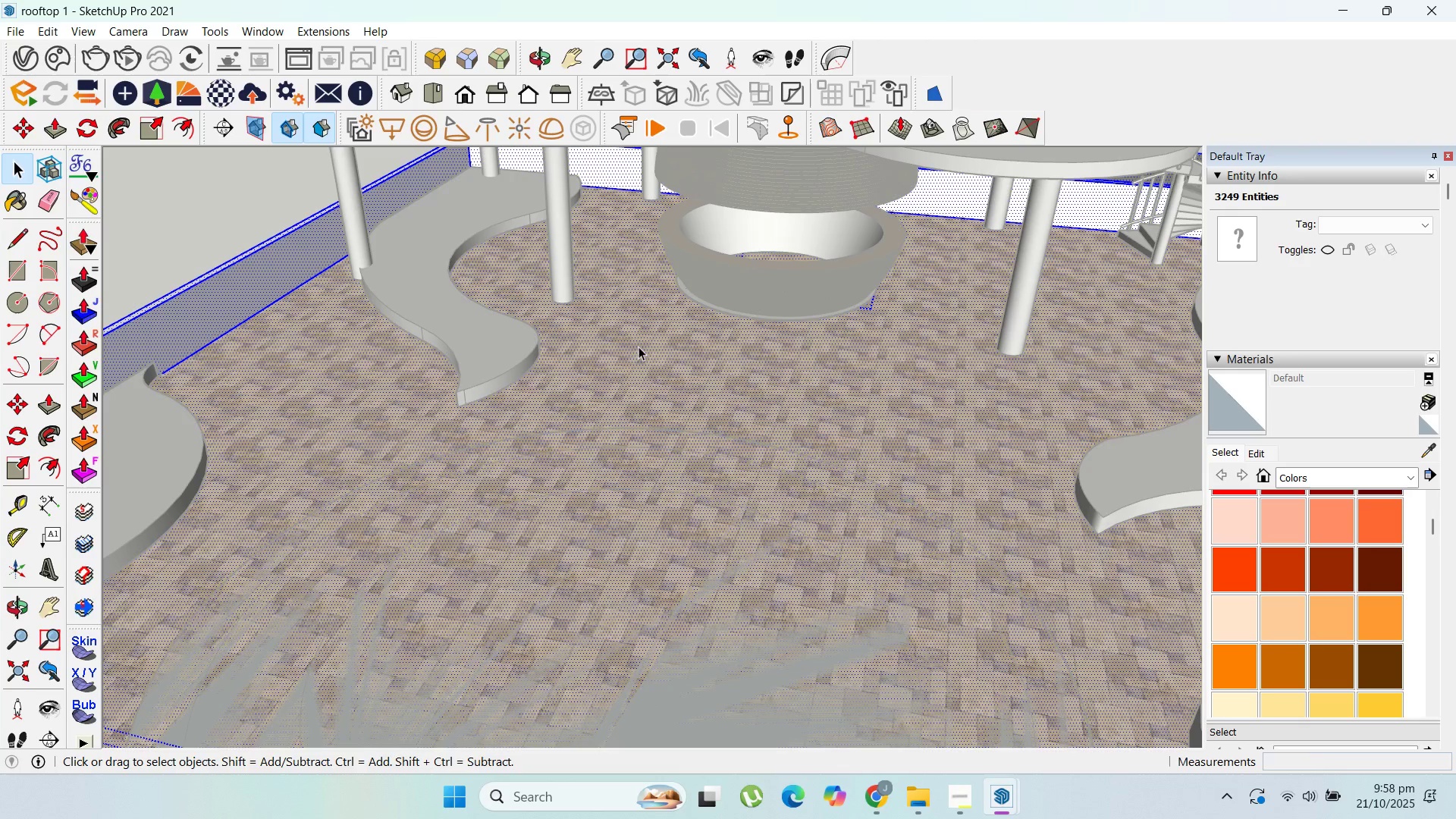 
key(Escape)
 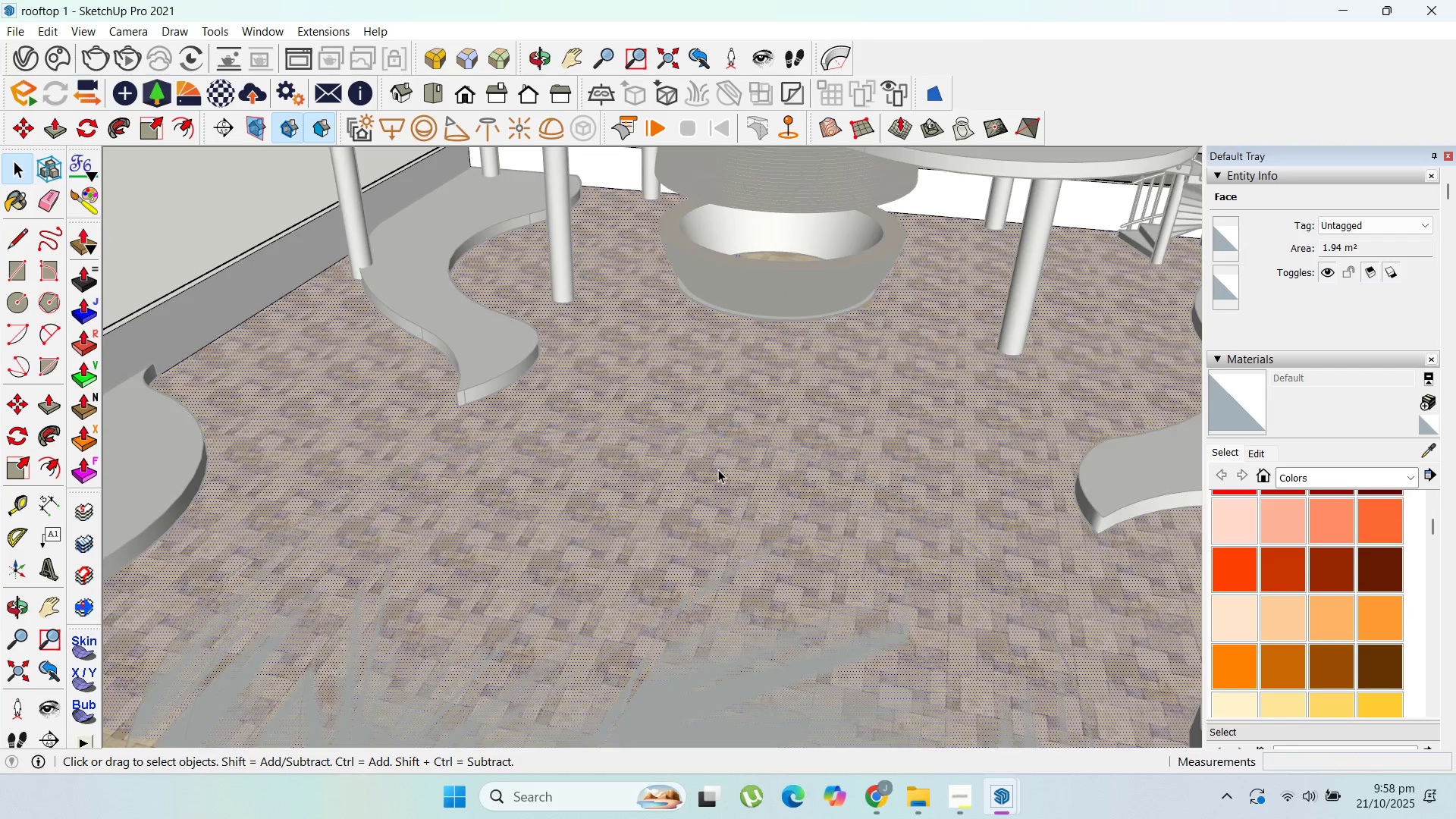 
key(Escape)
 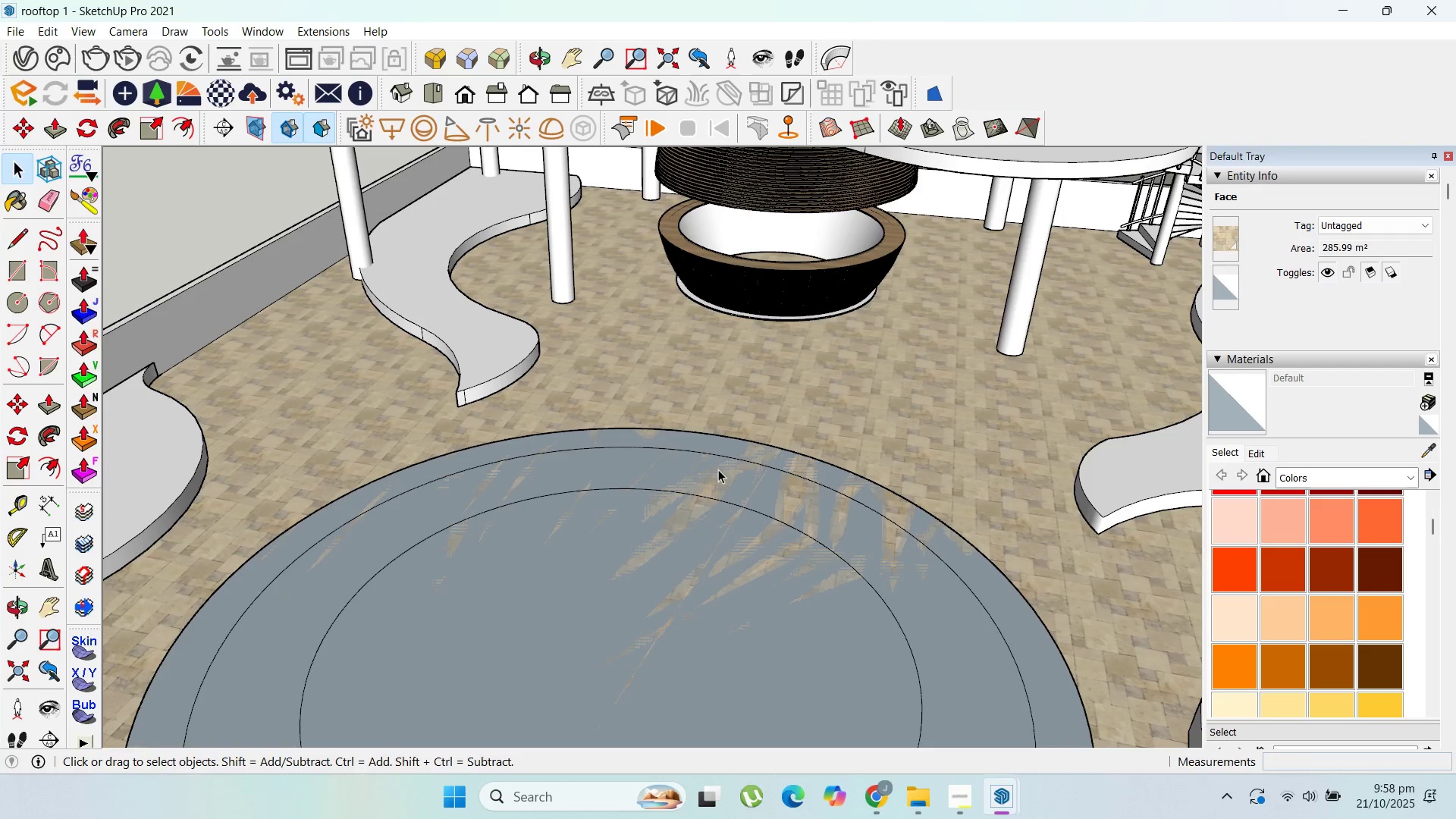 
key(Escape)
 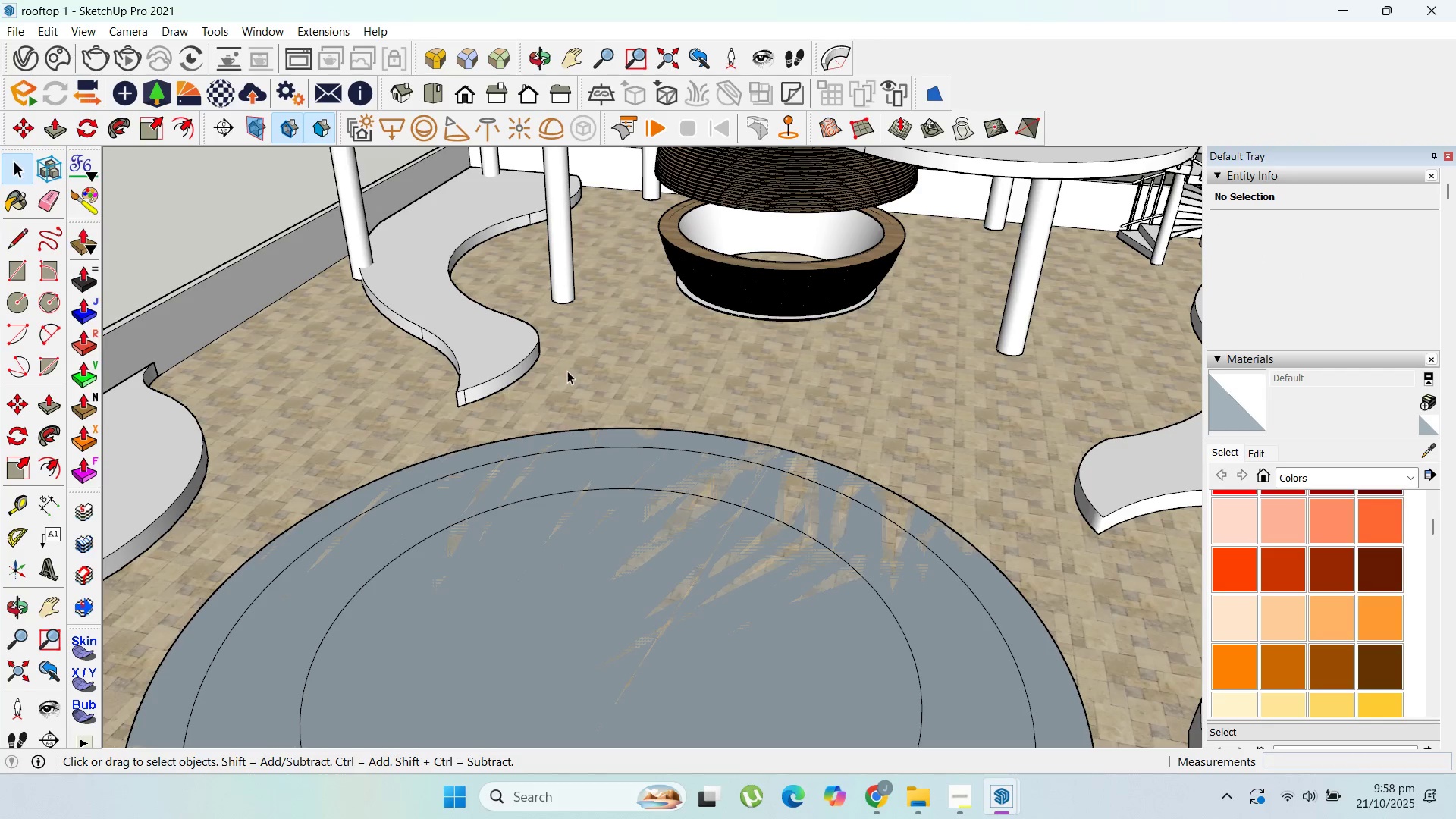 
scroll: coordinate [657, 277], scroll_direction: down, amount: 2.0
 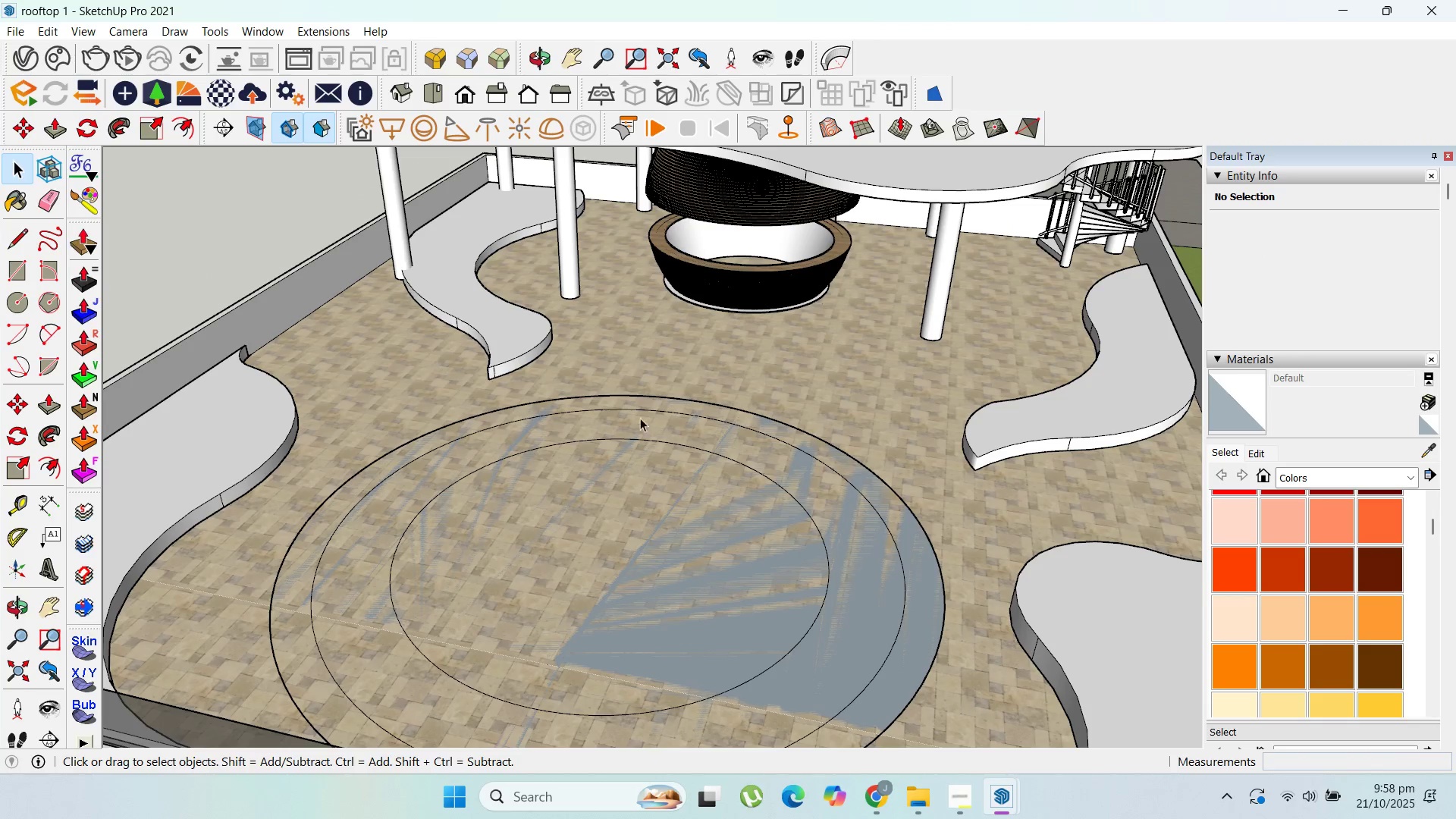 
scroll: coordinate [632, 351], scroll_direction: none, amount: 0.0
 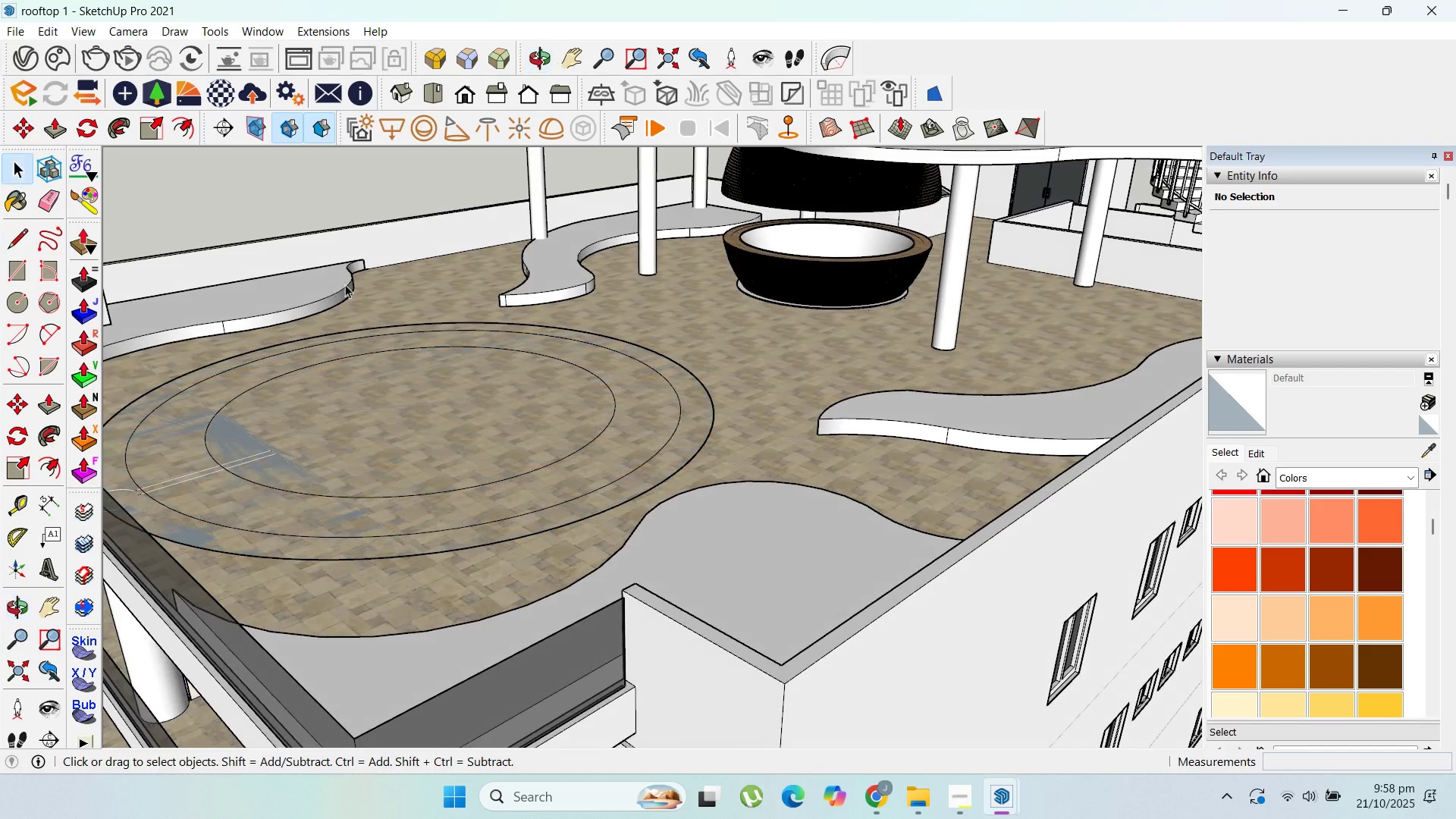 
scroll: coordinate [526, 287], scroll_direction: down, amount: 2.0
 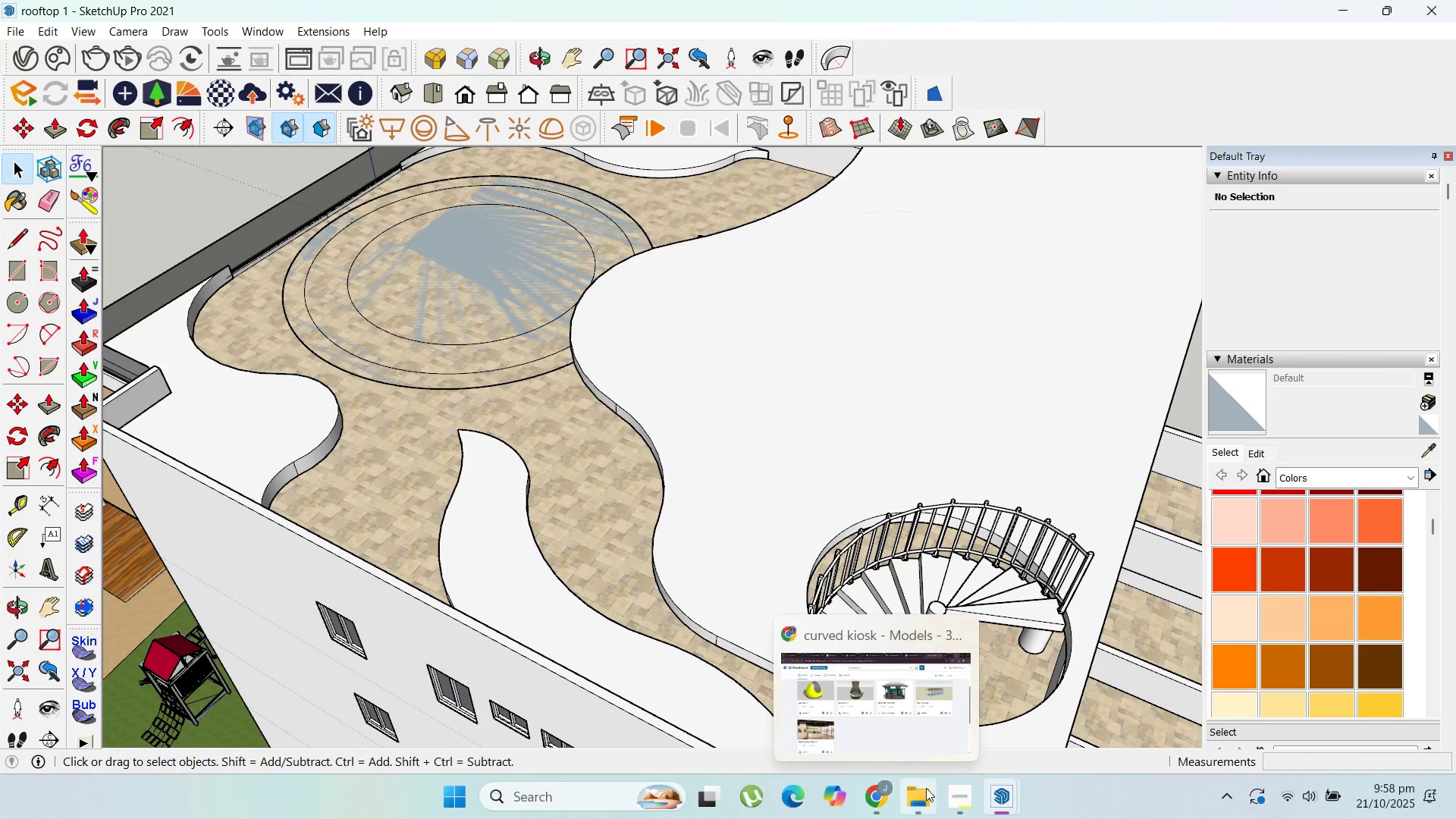 
left_click([952, 790])